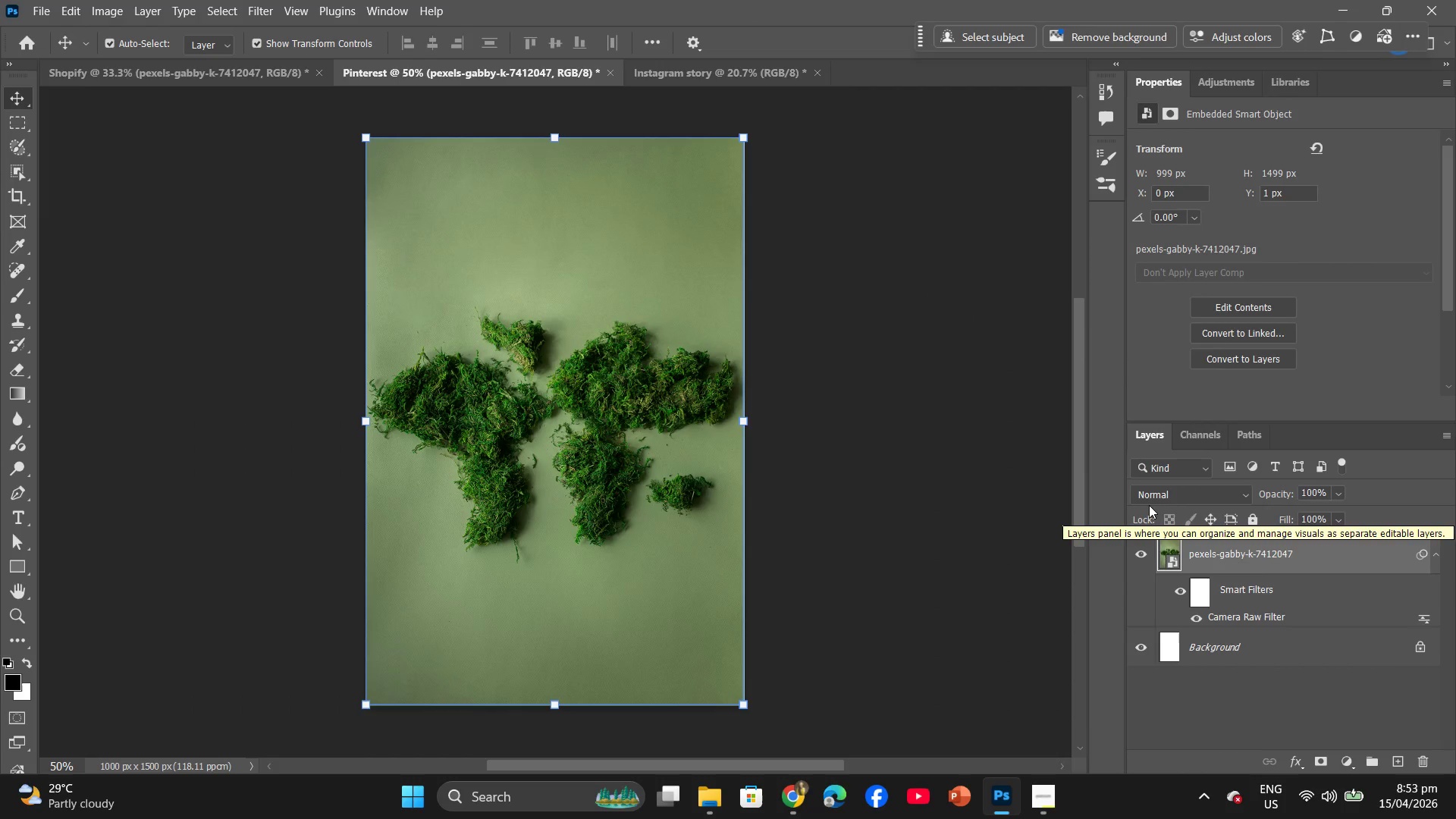 
left_click([749, 67])
 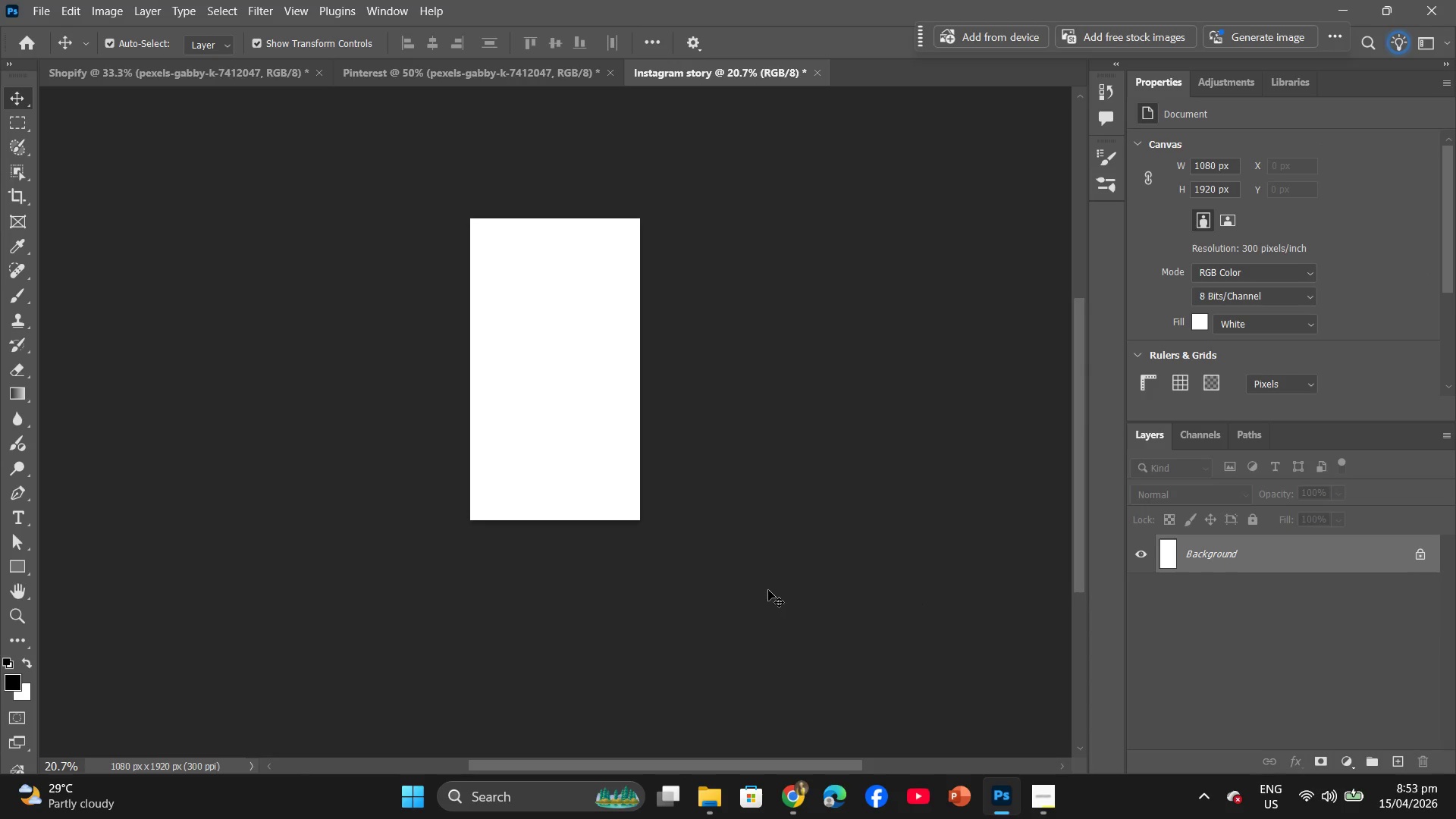 
hold_key(key=AltLeft, duration=1.17)
scroll: coordinate [777, 579], scroll_direction: up, amount: 7.0
 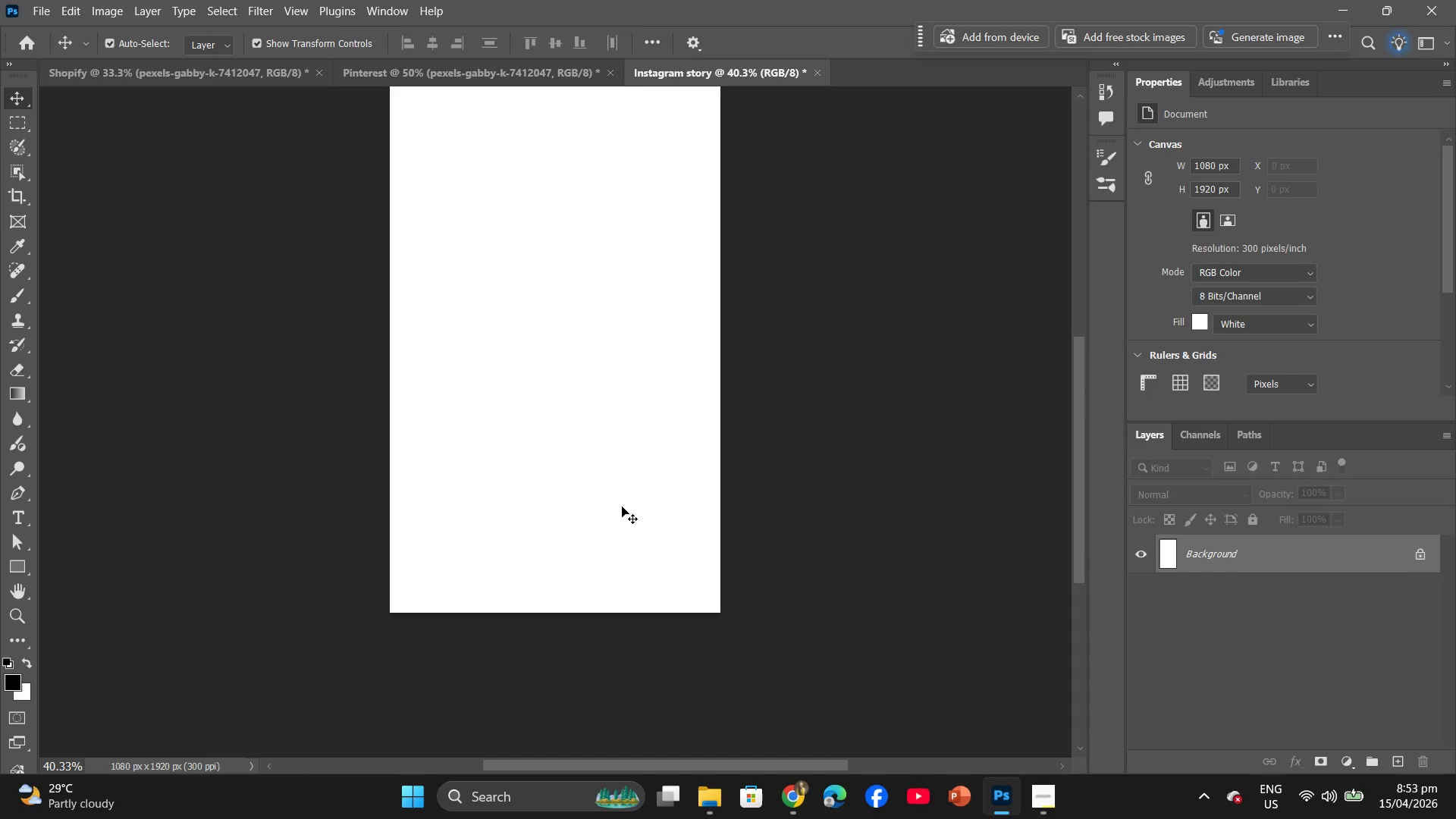 
hold_key(key=Space, duration=1.17)
 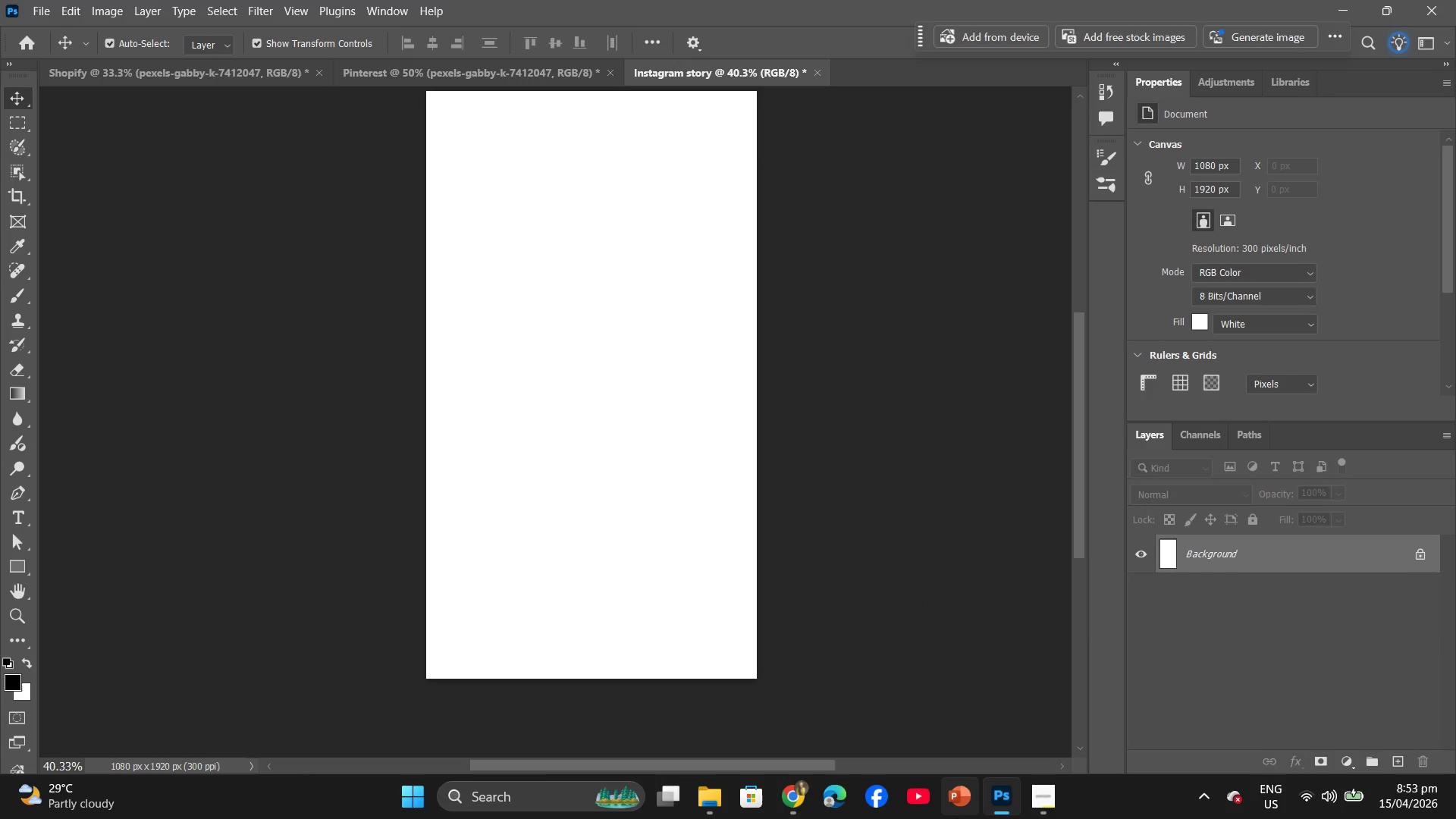 
left_click_drag(start_coordinate=[549, 476], to_coordinate=[588, 632])
 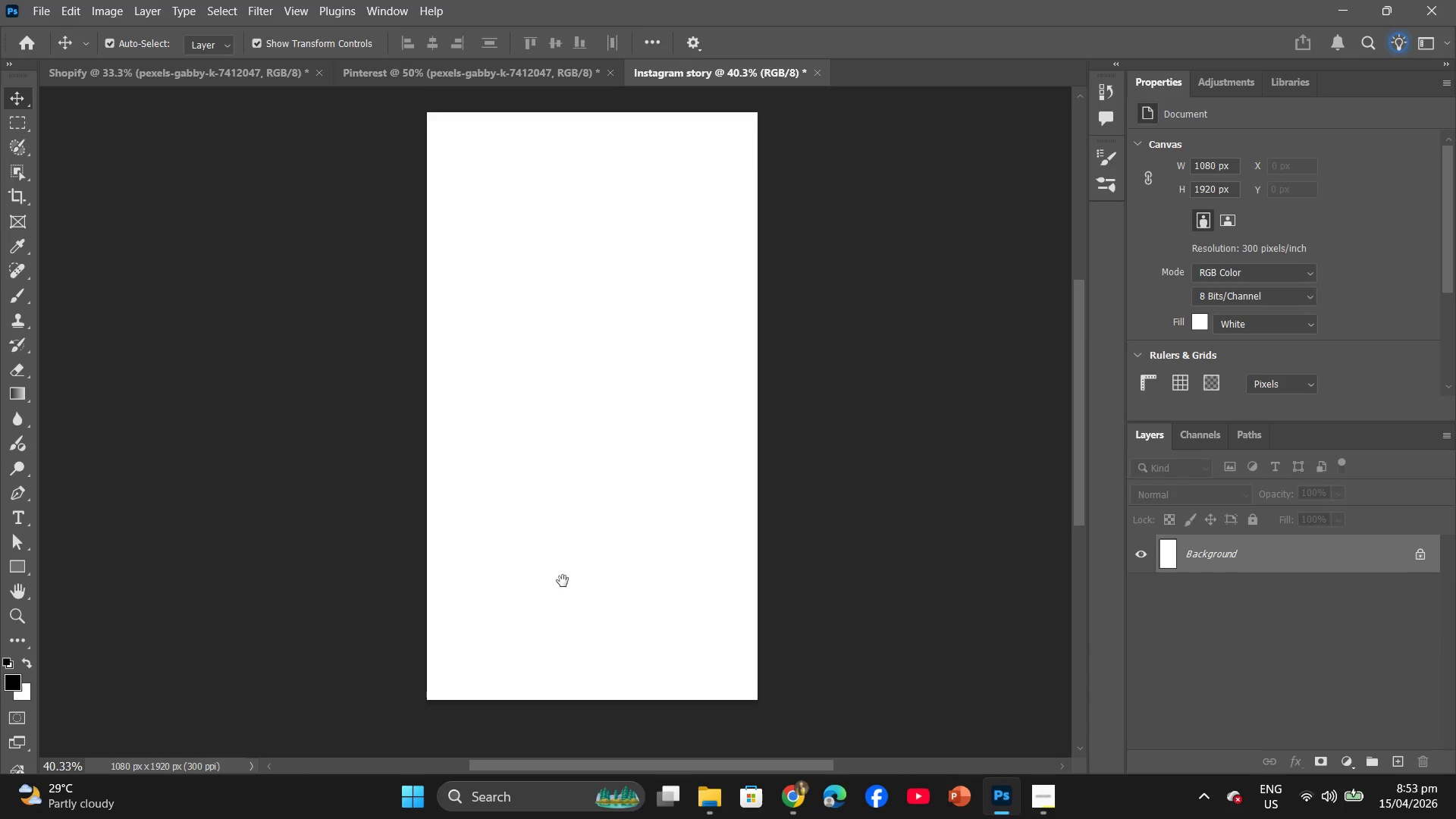 
hold_key(key=Space, duration=1.88)
 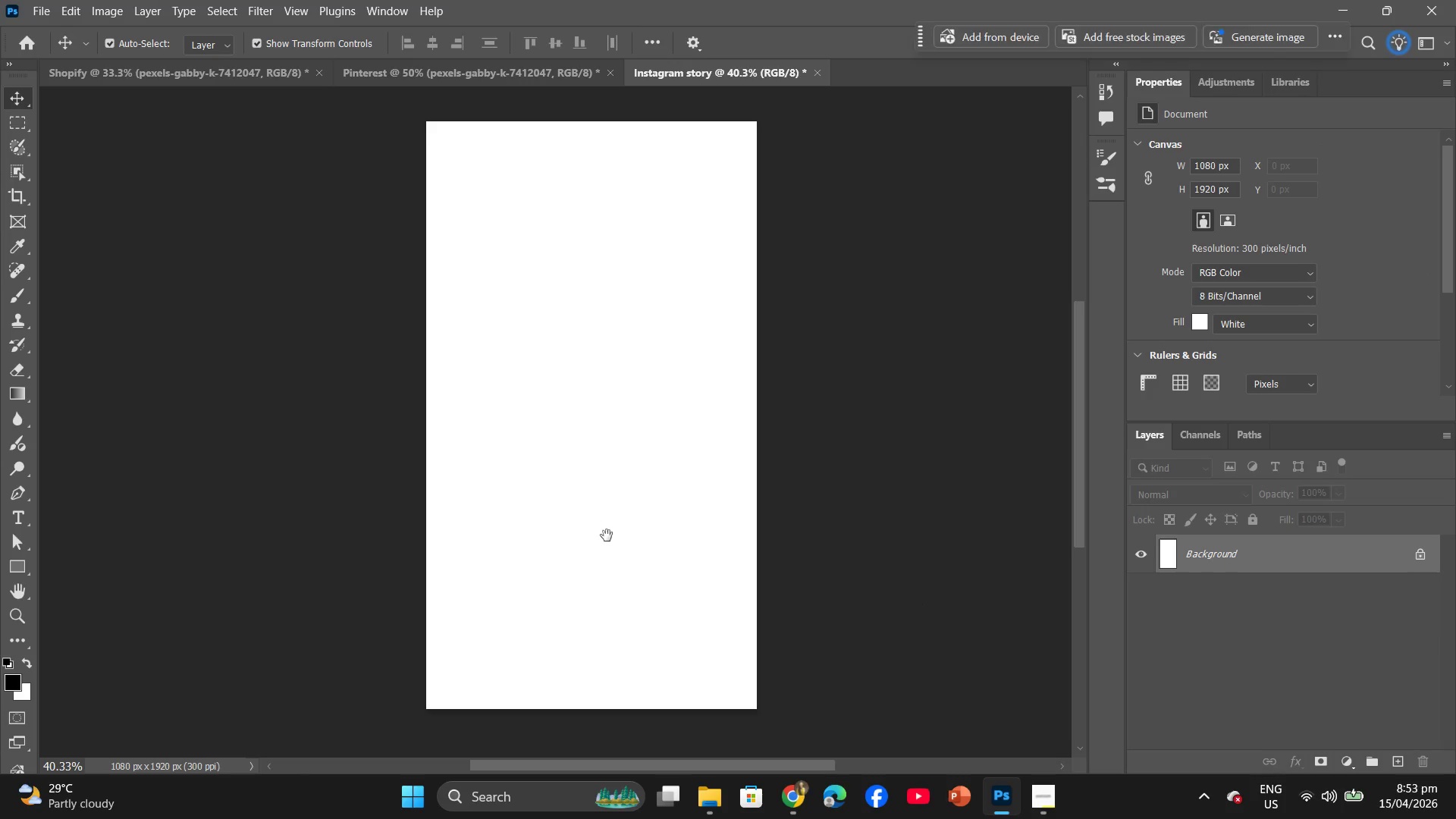 
left_click_drag(start_coordinate=[607, 505], to_coordinate=[607, 535])
 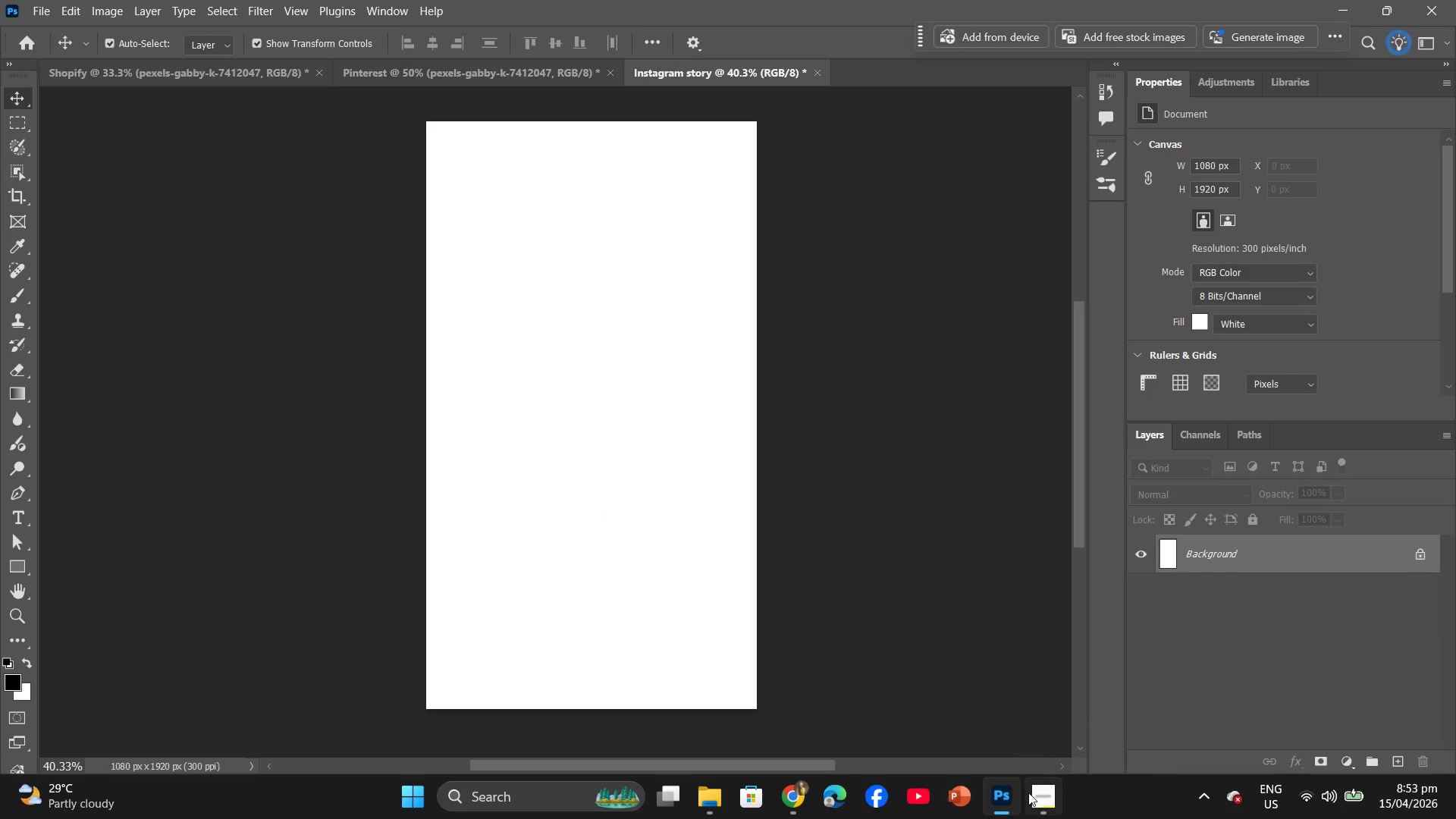 
hold_key(key=Space, duration=0.55)
 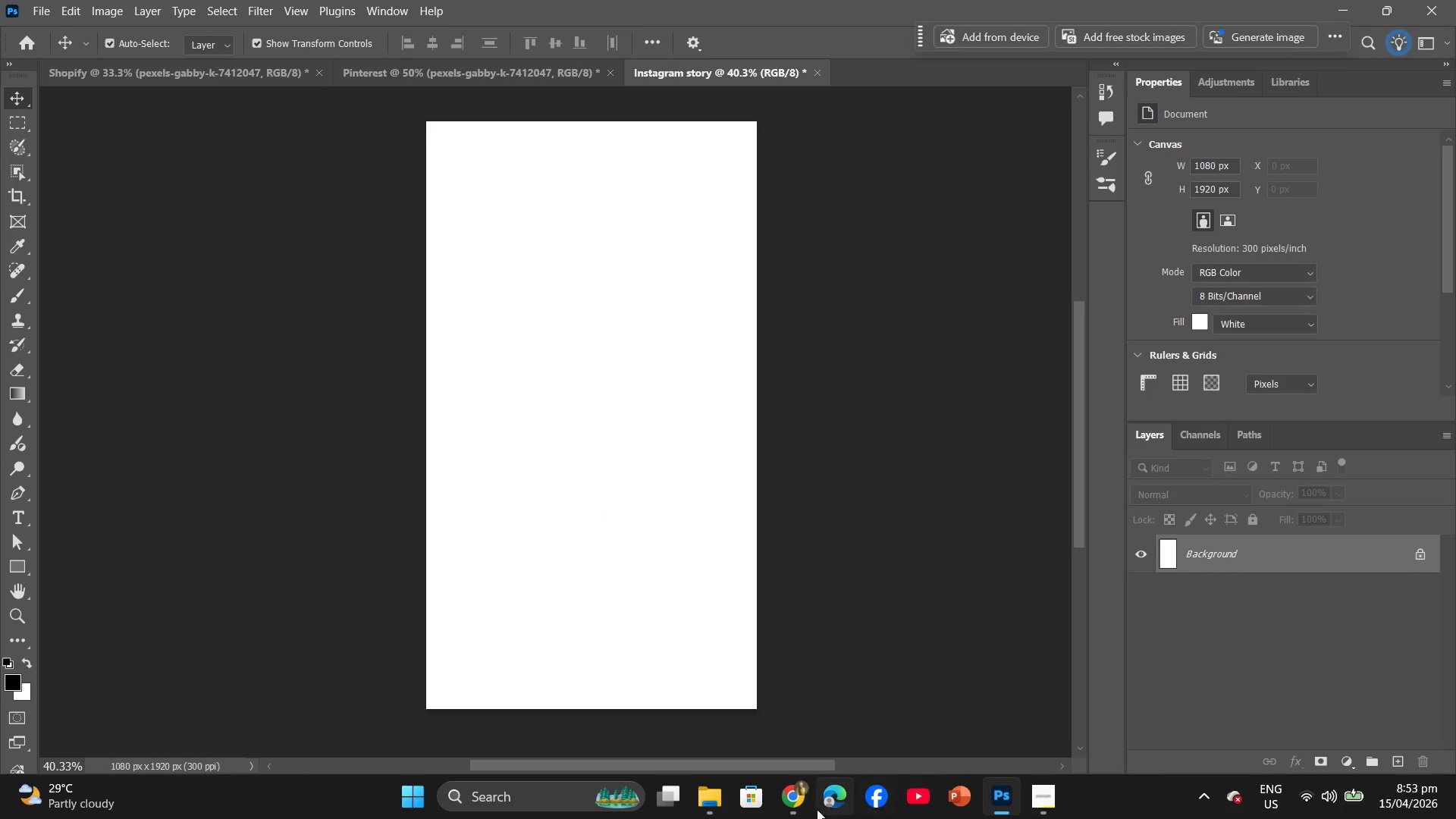 
left_click([783, 809])
 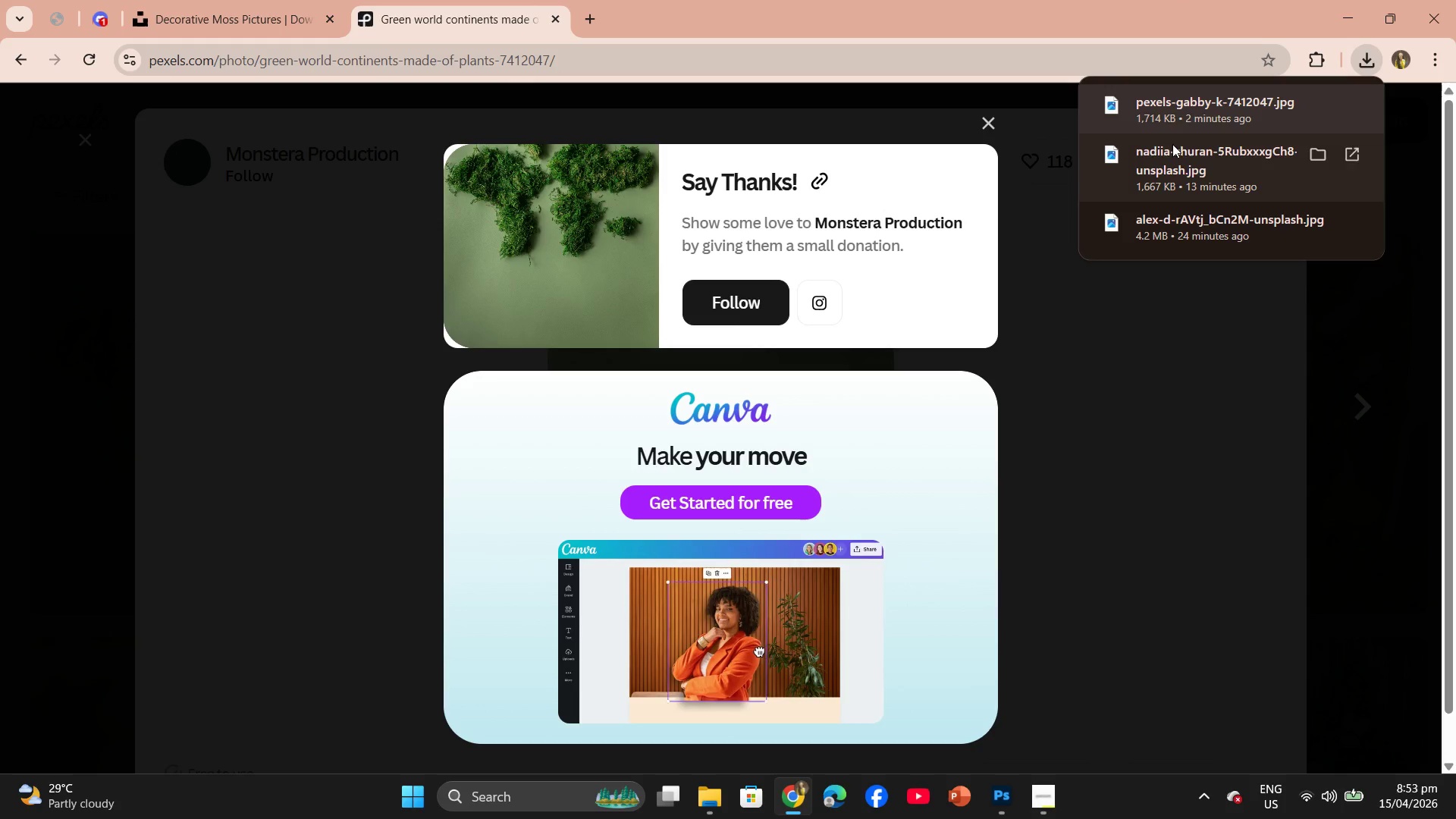 
left_click_drag(start_coordinate=[1178, 115], to_coordinate=[615, 471])
 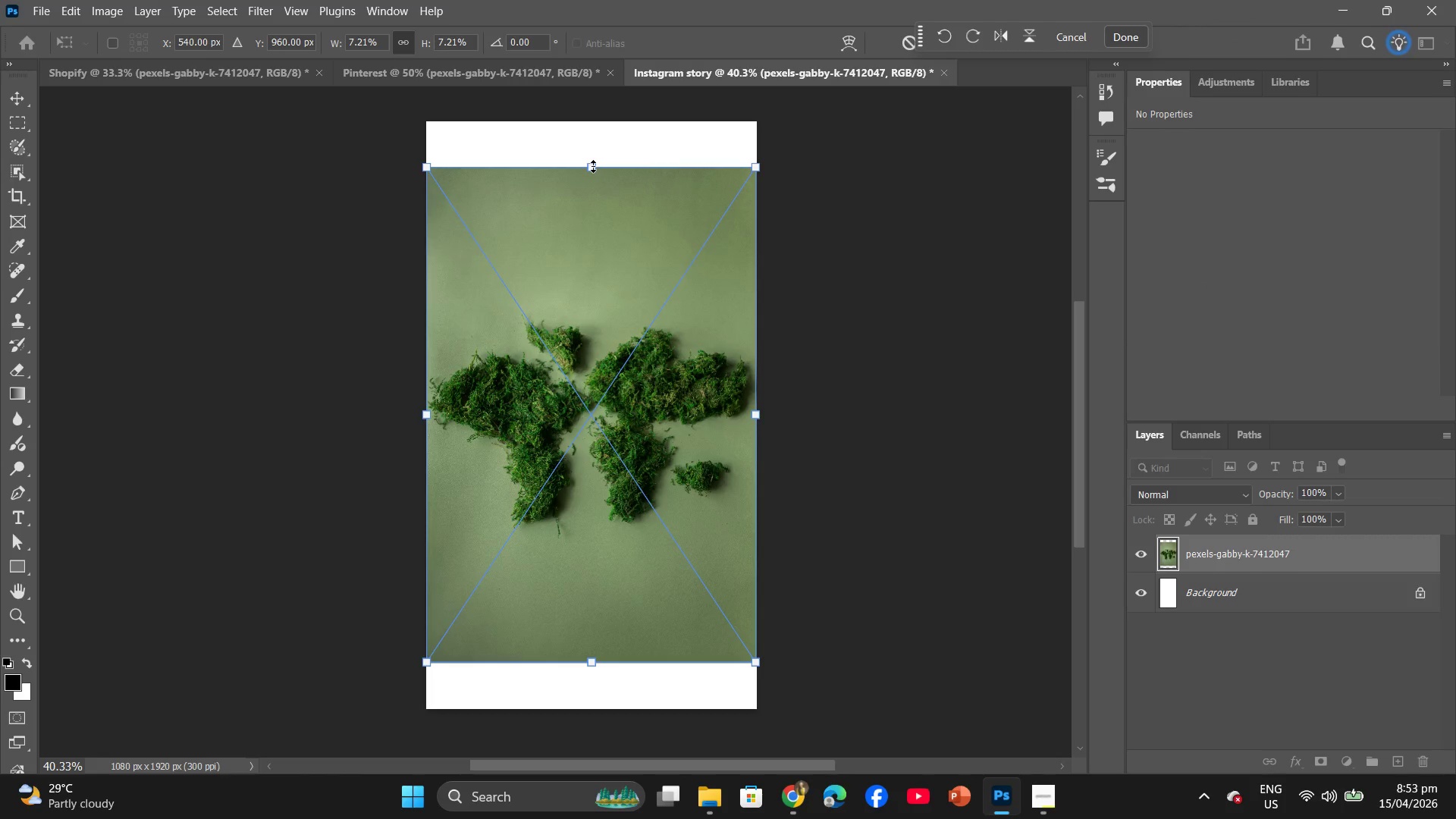 
wait(5.55)
 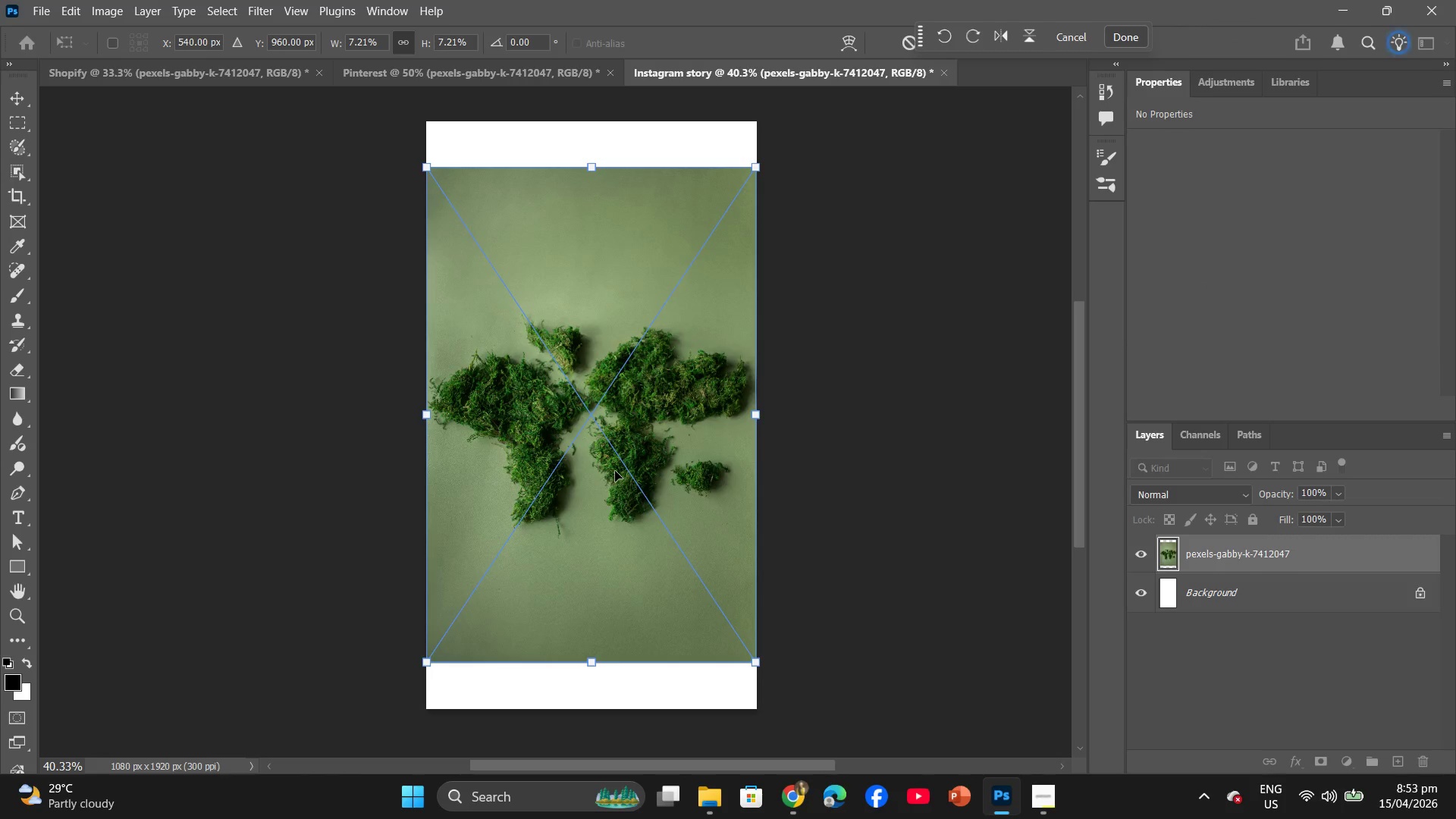 
left_click_drag(start_coordinate=[592, 166], to_coordinate=[587, 126])
 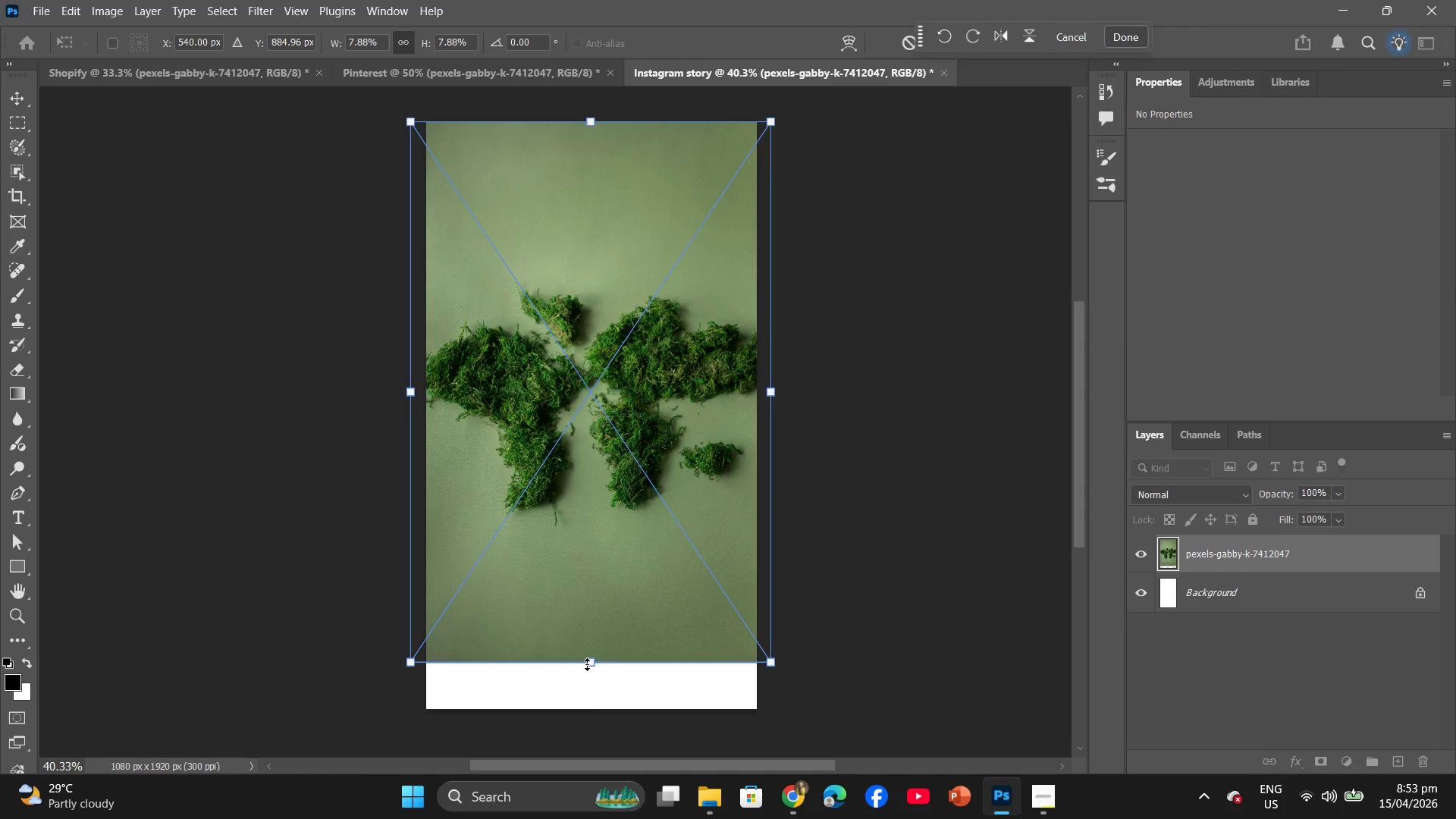 
left_click_drag(start_coordinate=[589, 663], to_coordinate=[587, 704])
 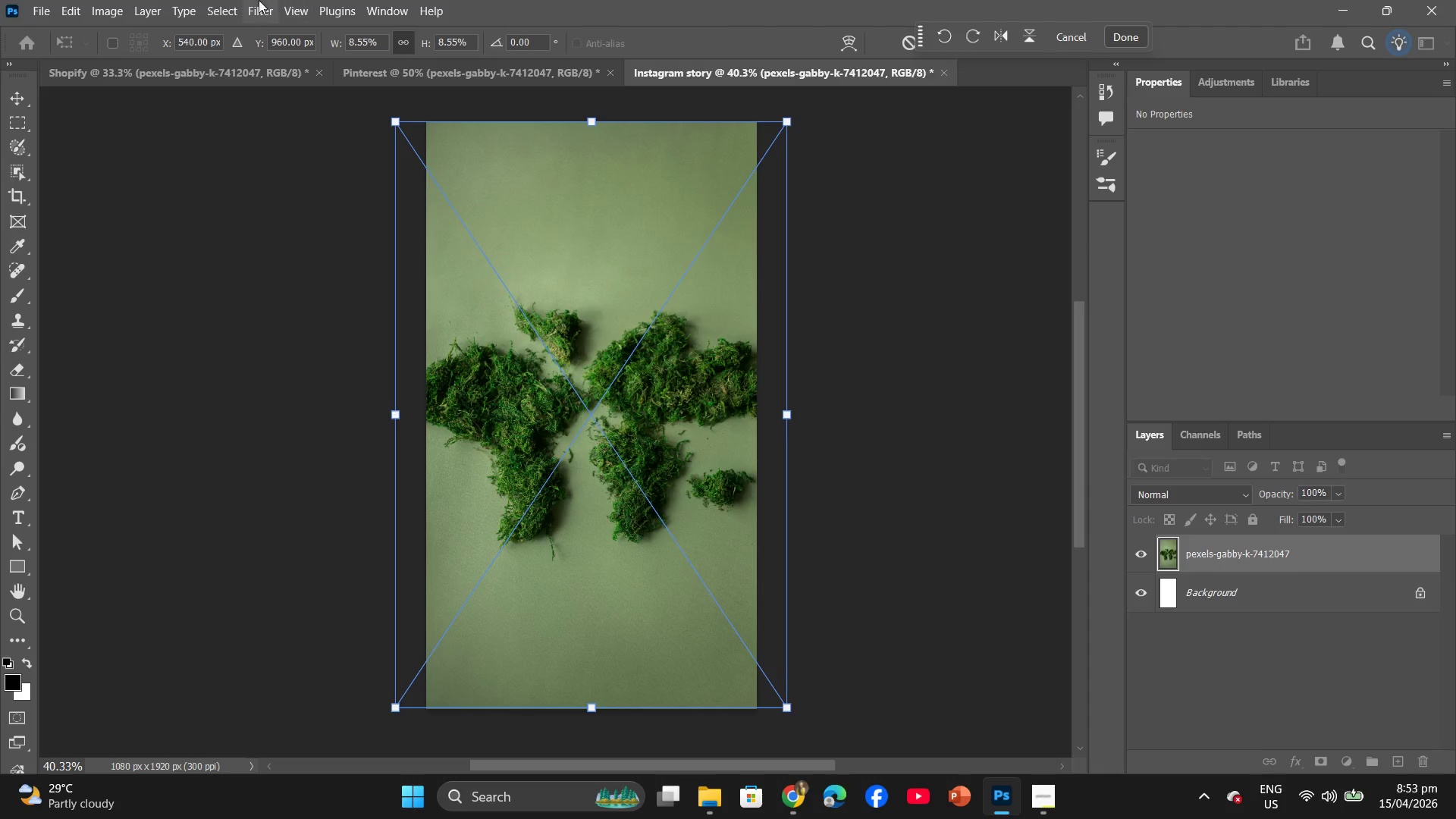 
left_click([249, 9])
 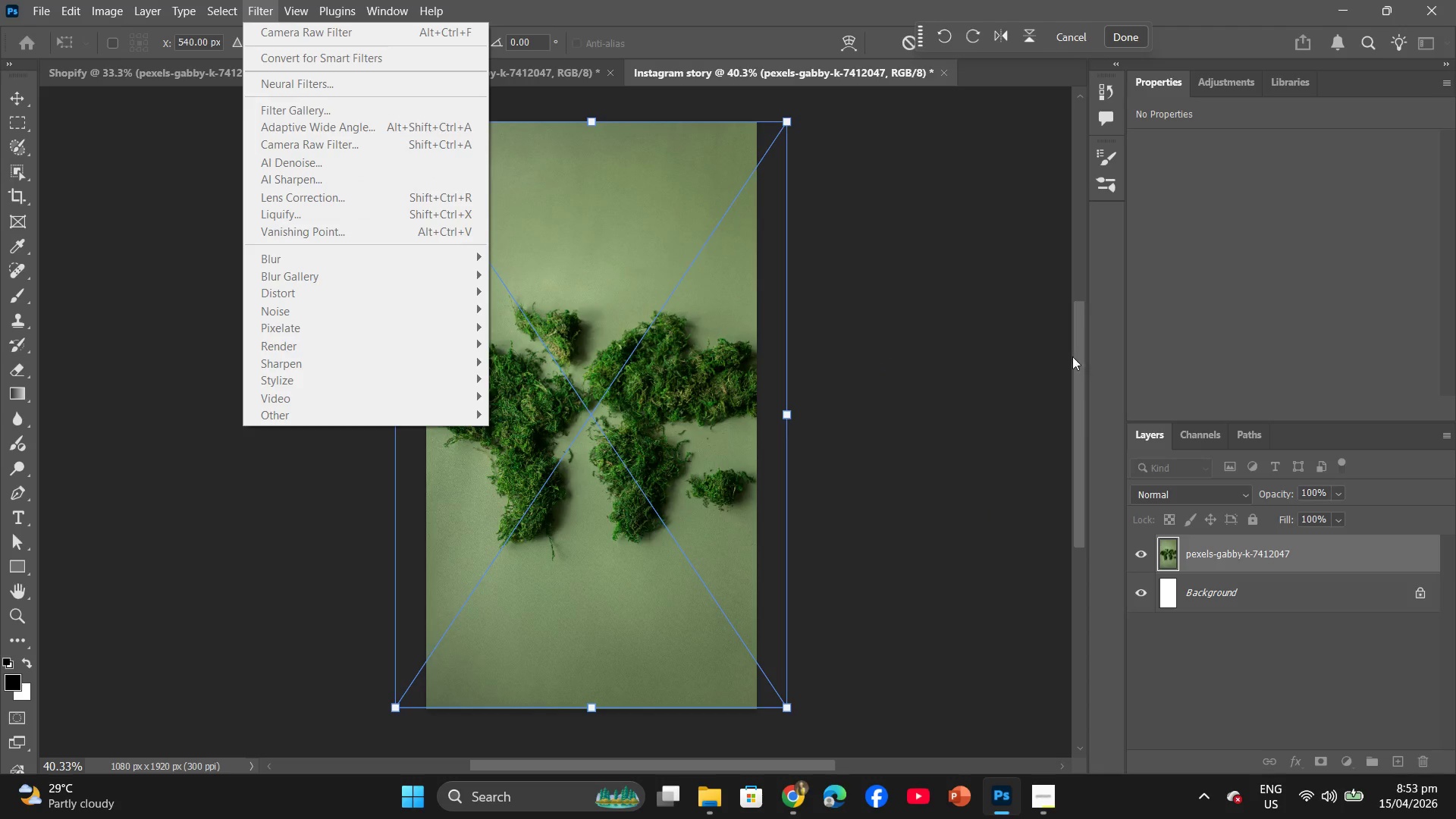 
left_click([1131, 38])
 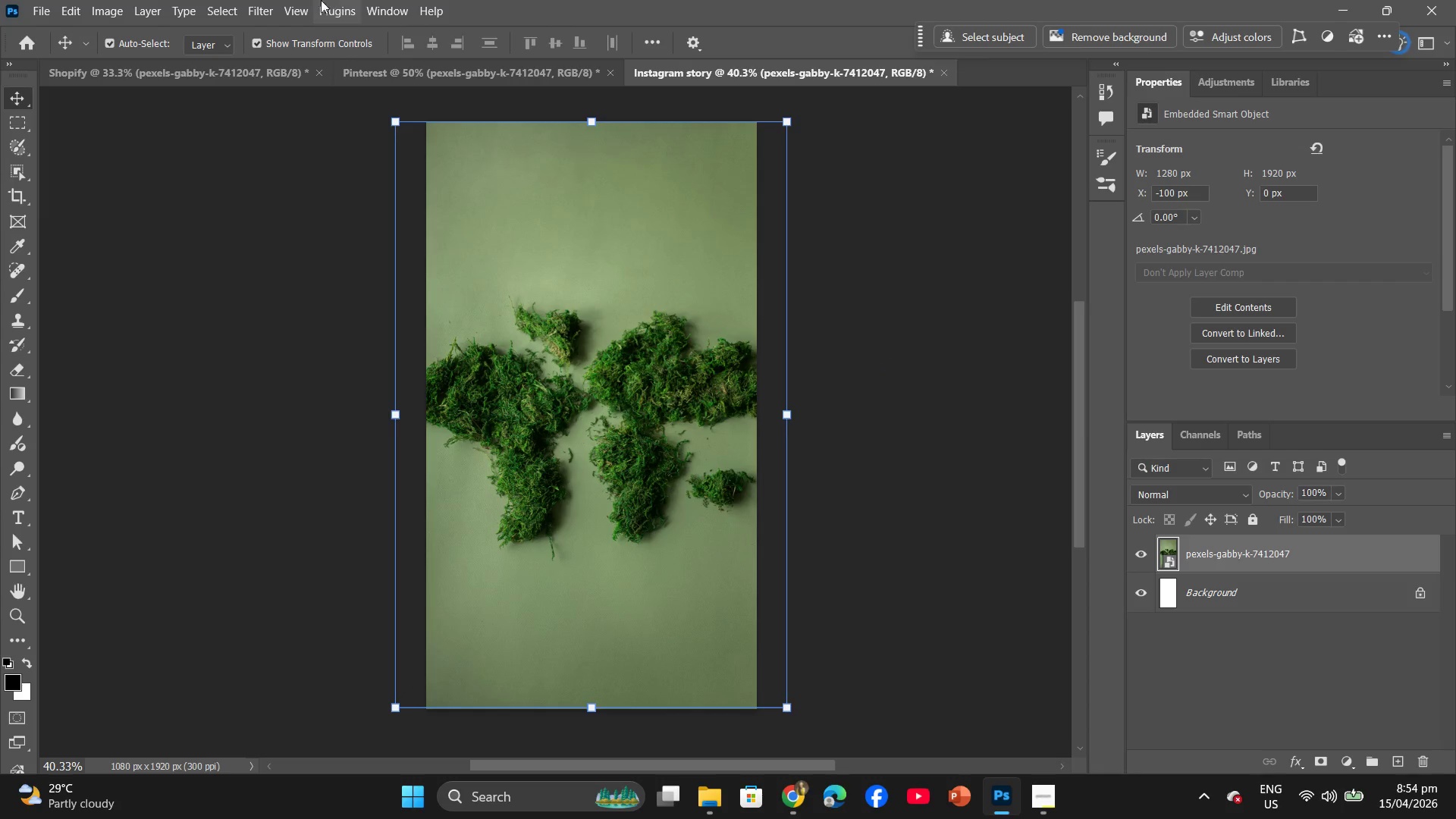 
left_click([271, 0])
 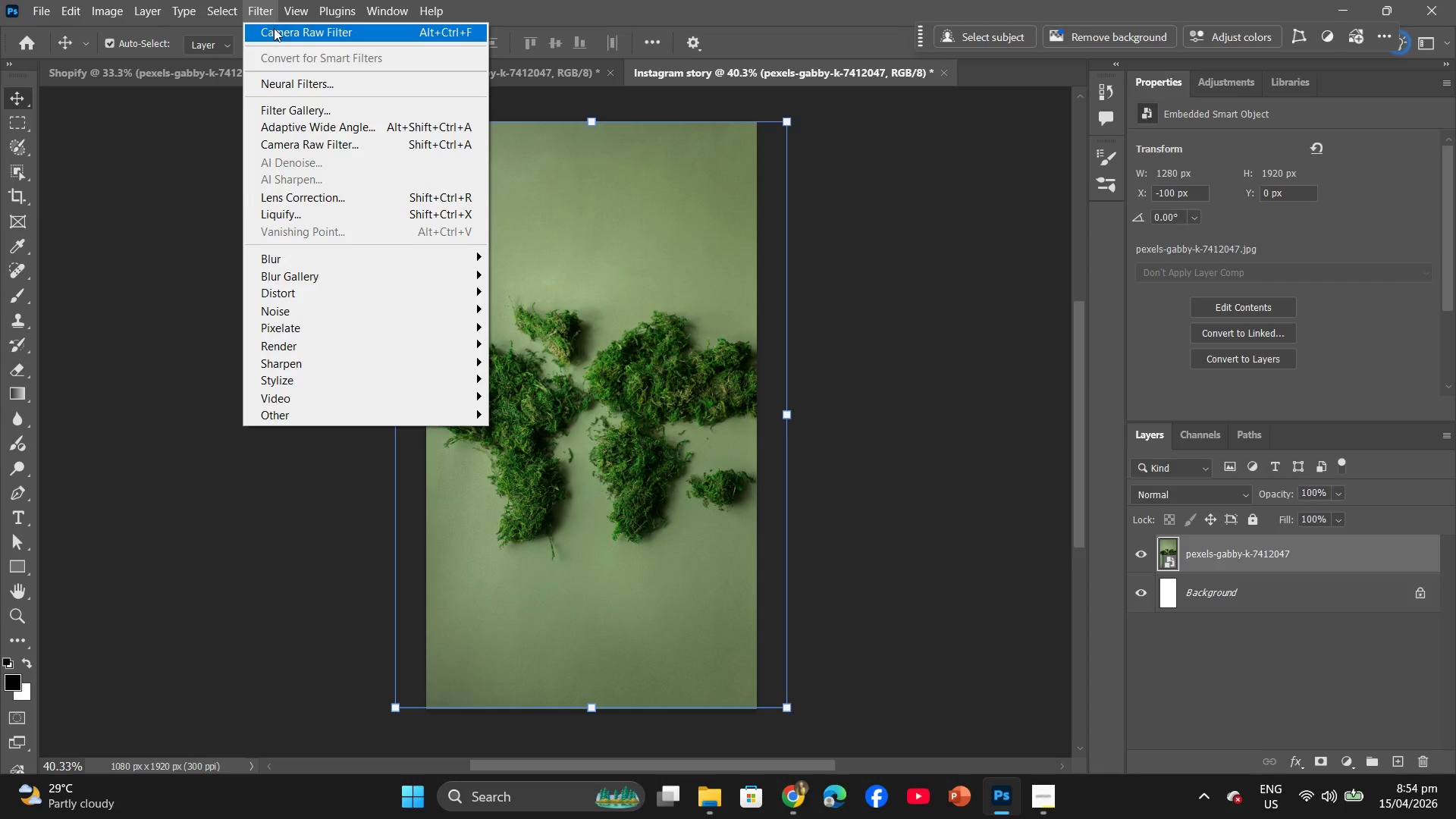 
left_click([275, 30])
 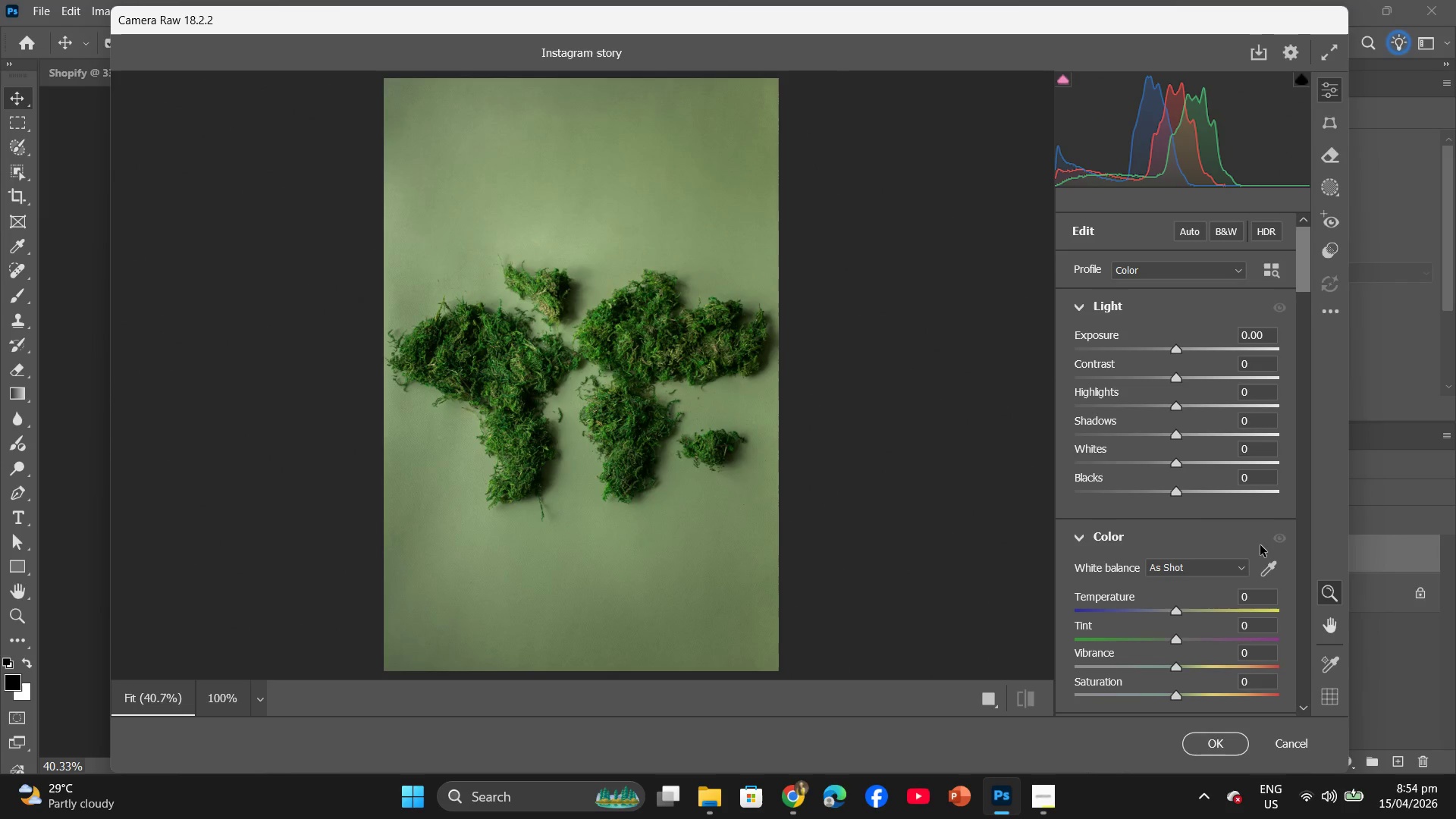 
scroll: coordinate [1180, 513], scroll_direction: down, amount: 2.0
 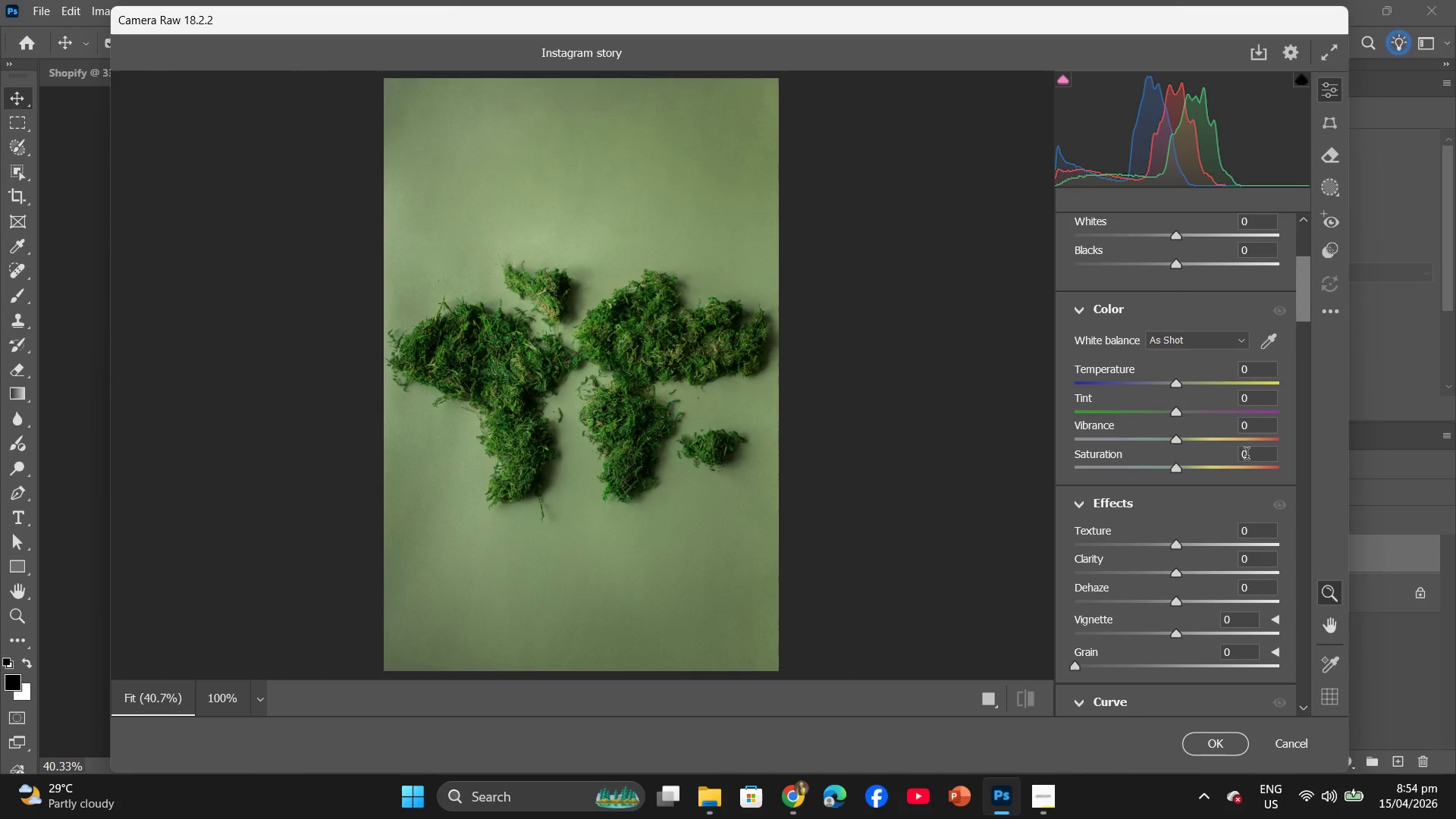 
left_click([1247, 456])
 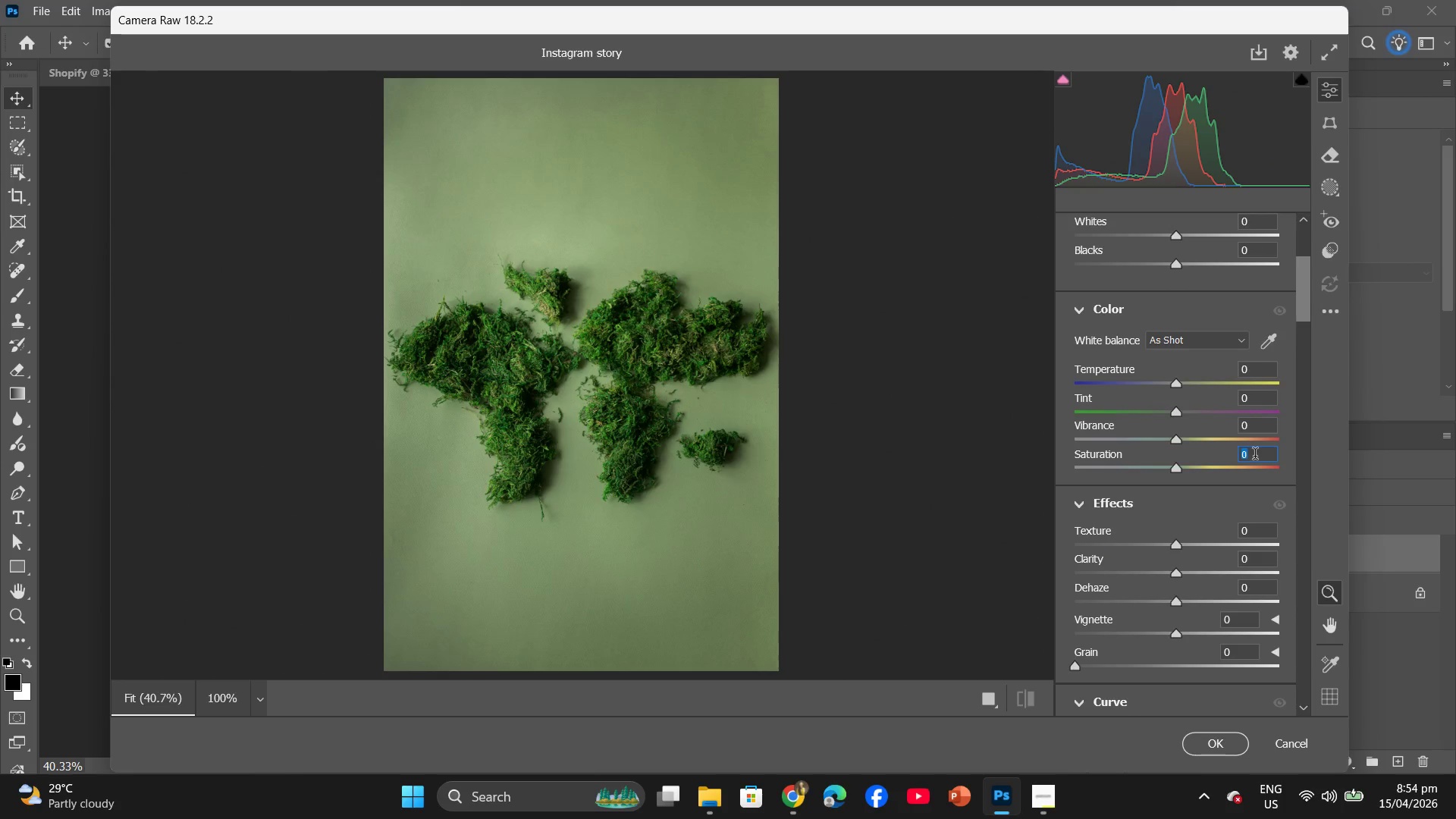 
key(5)
 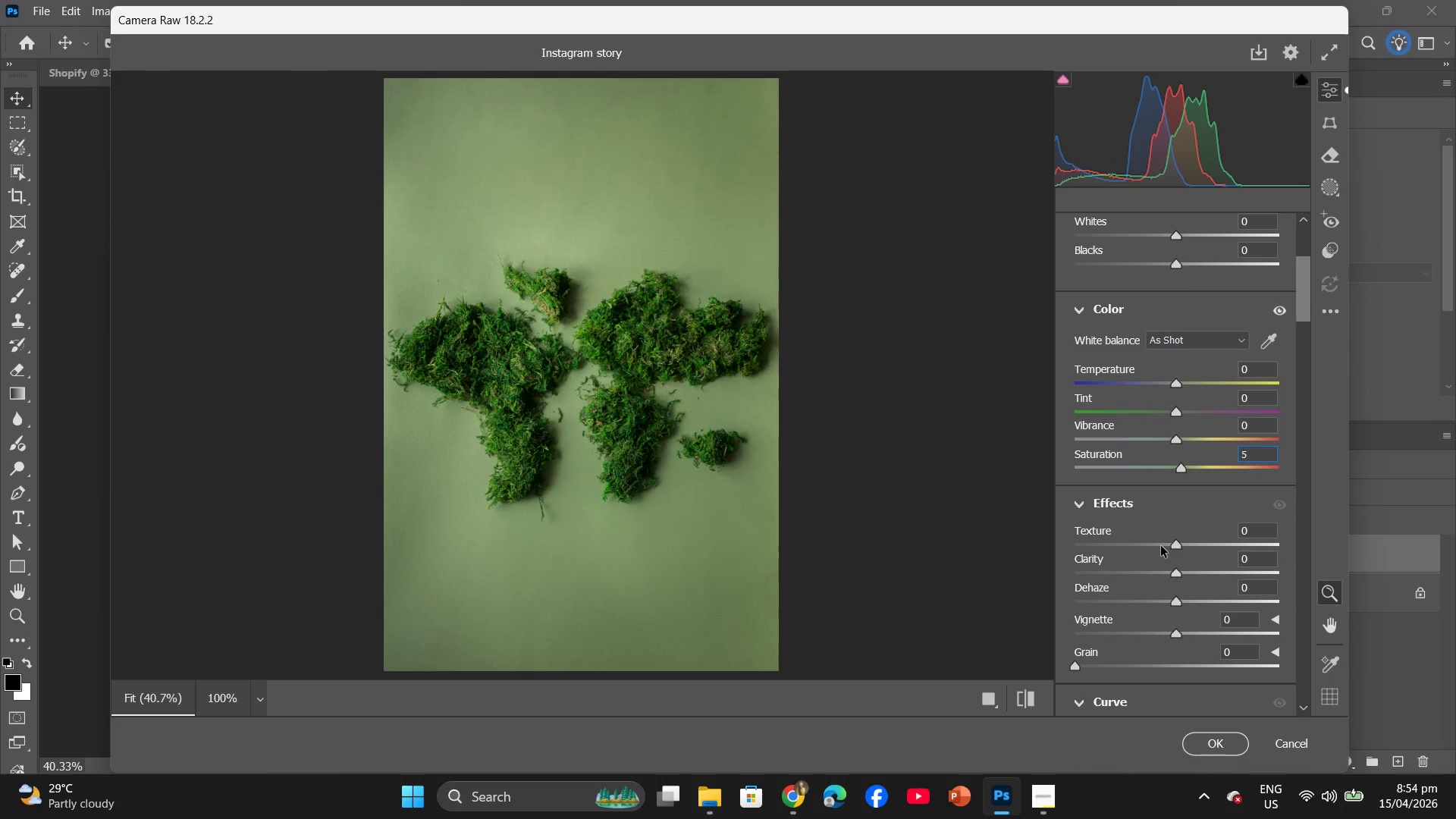 
scroll: coordinate [1163, 533], scroll_direction: down, amount: 18.0
 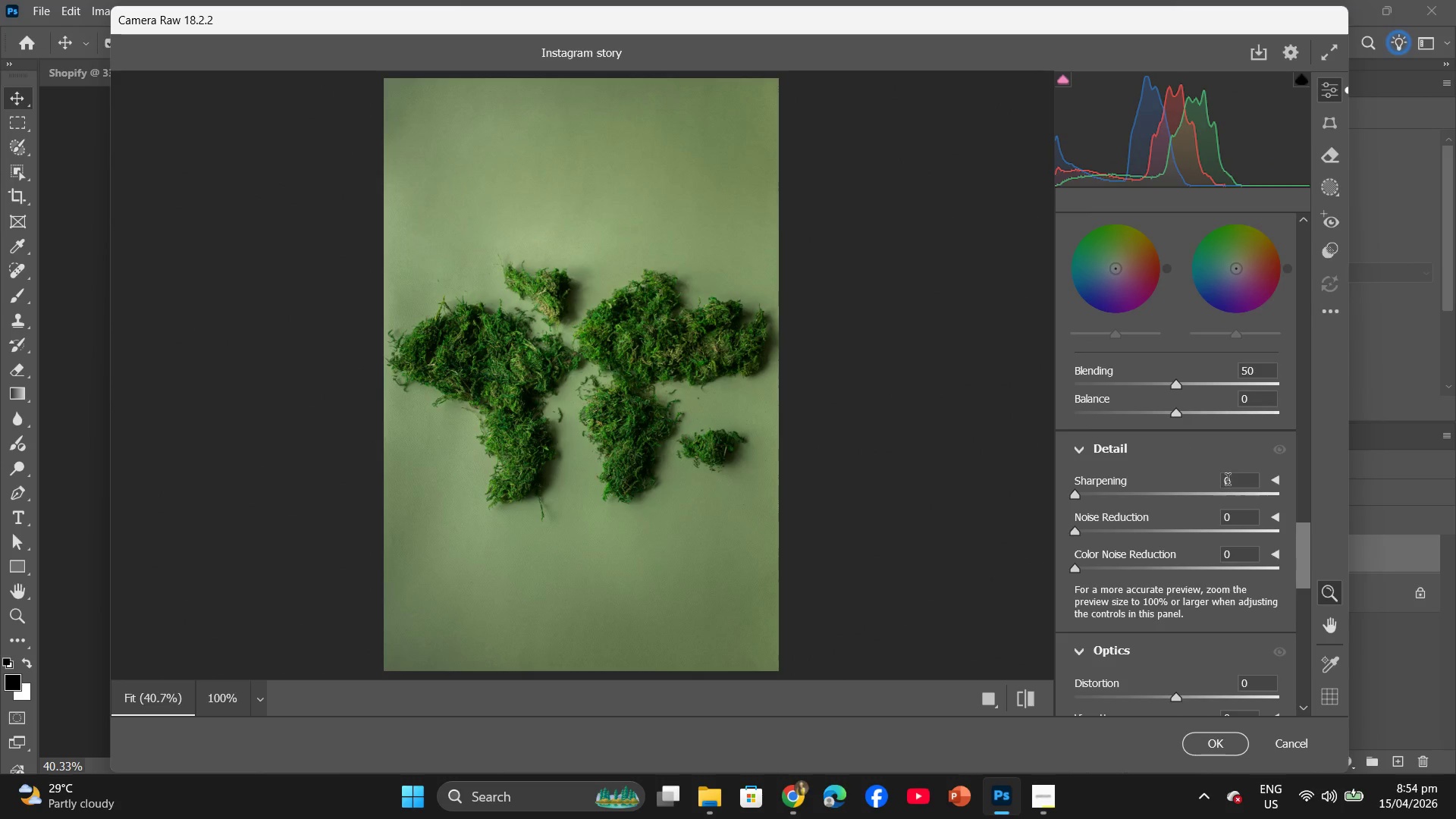 
left_click([1228, 482])
 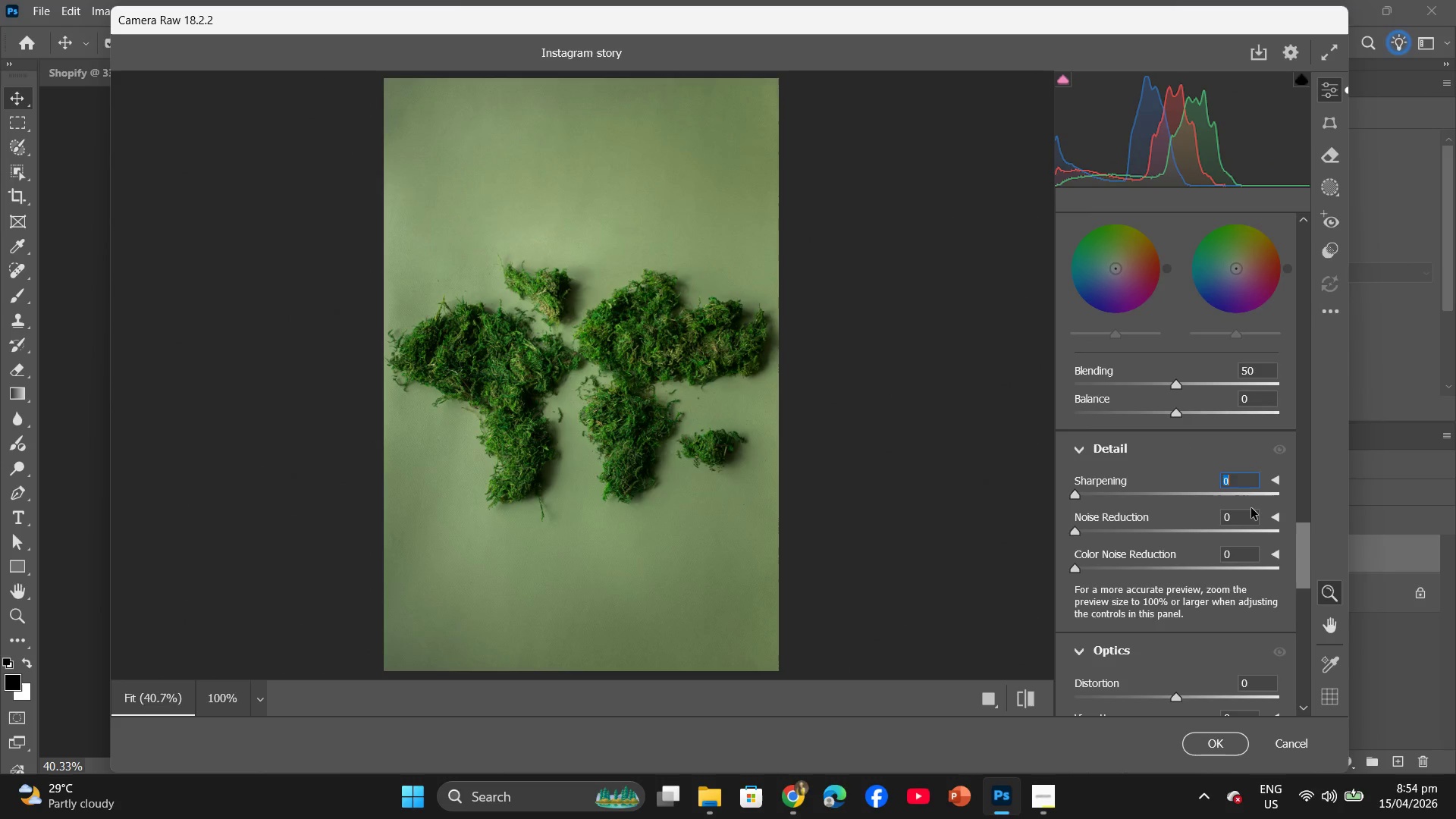 
key(5)
 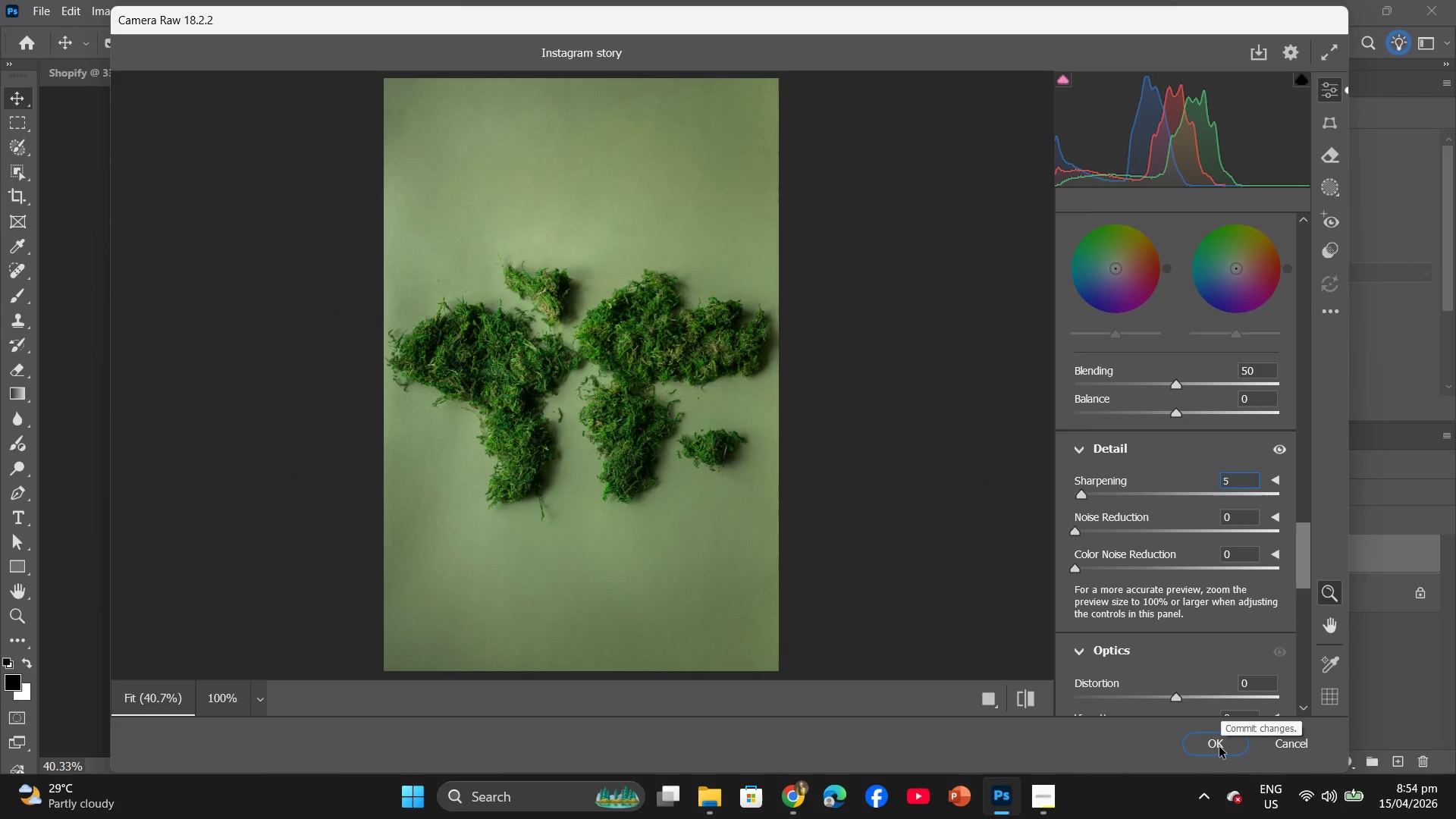 
left_click([1219, 747])
 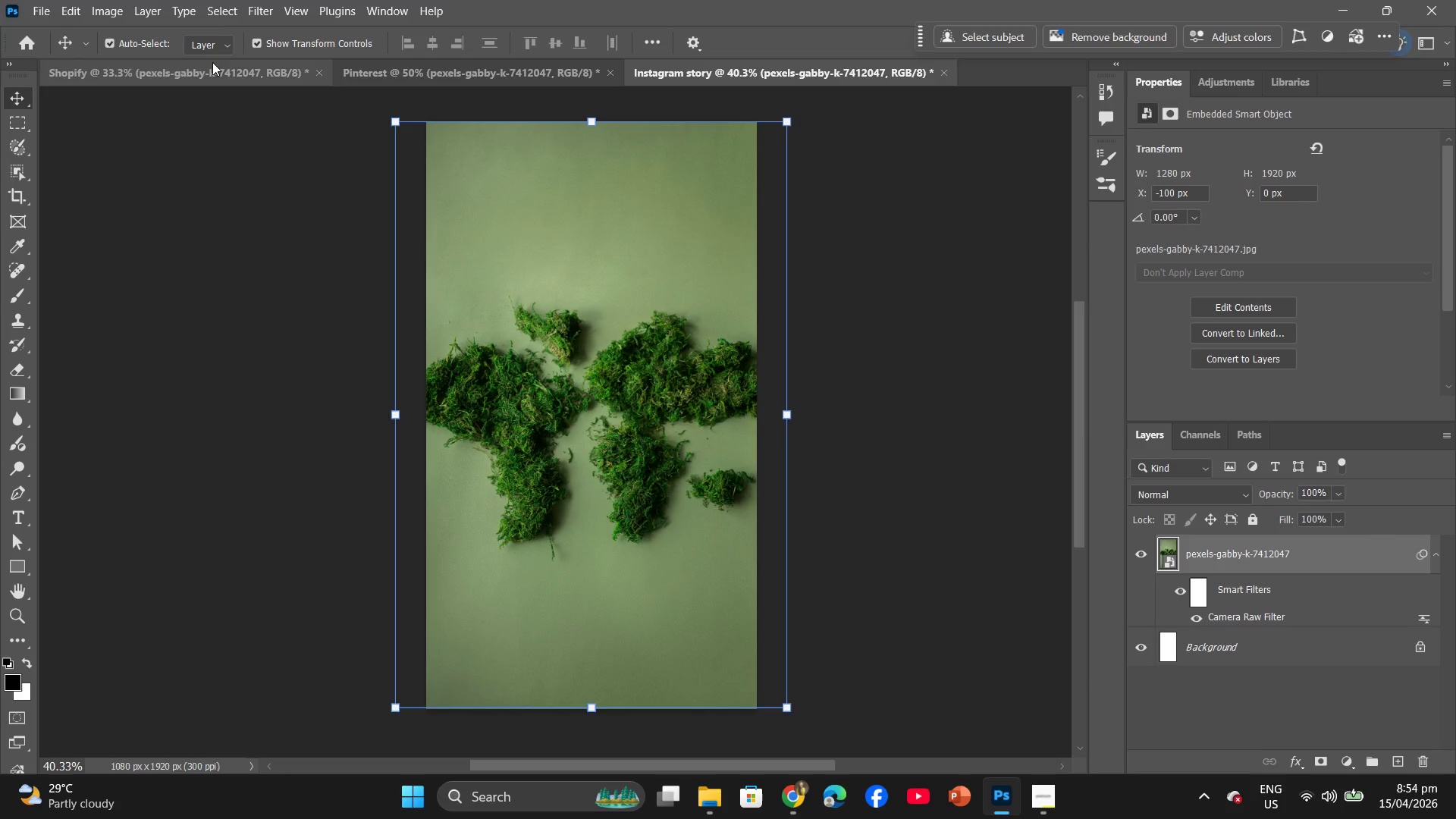 
wait(12.53)
 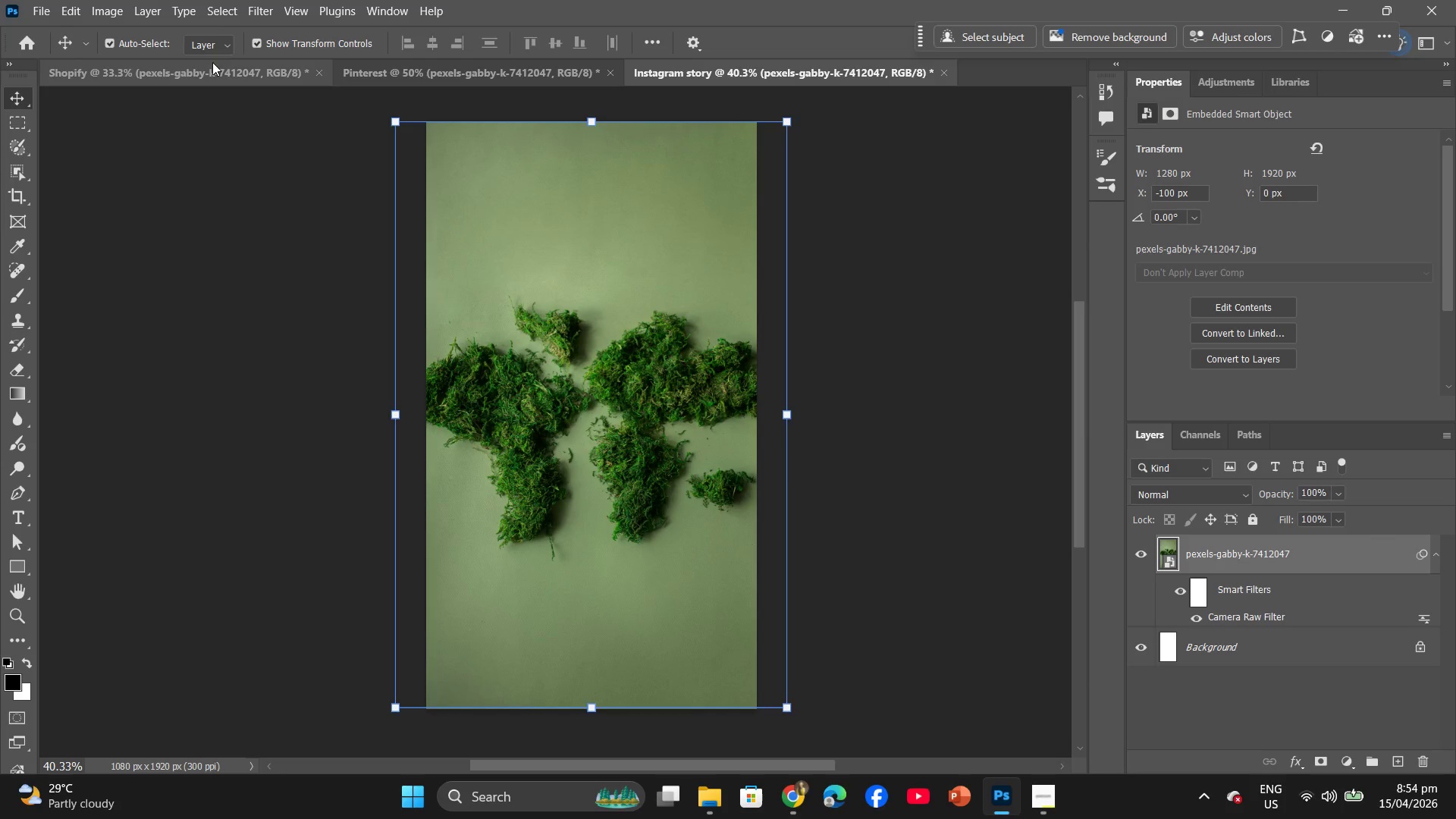 
left_click([231, 64])
 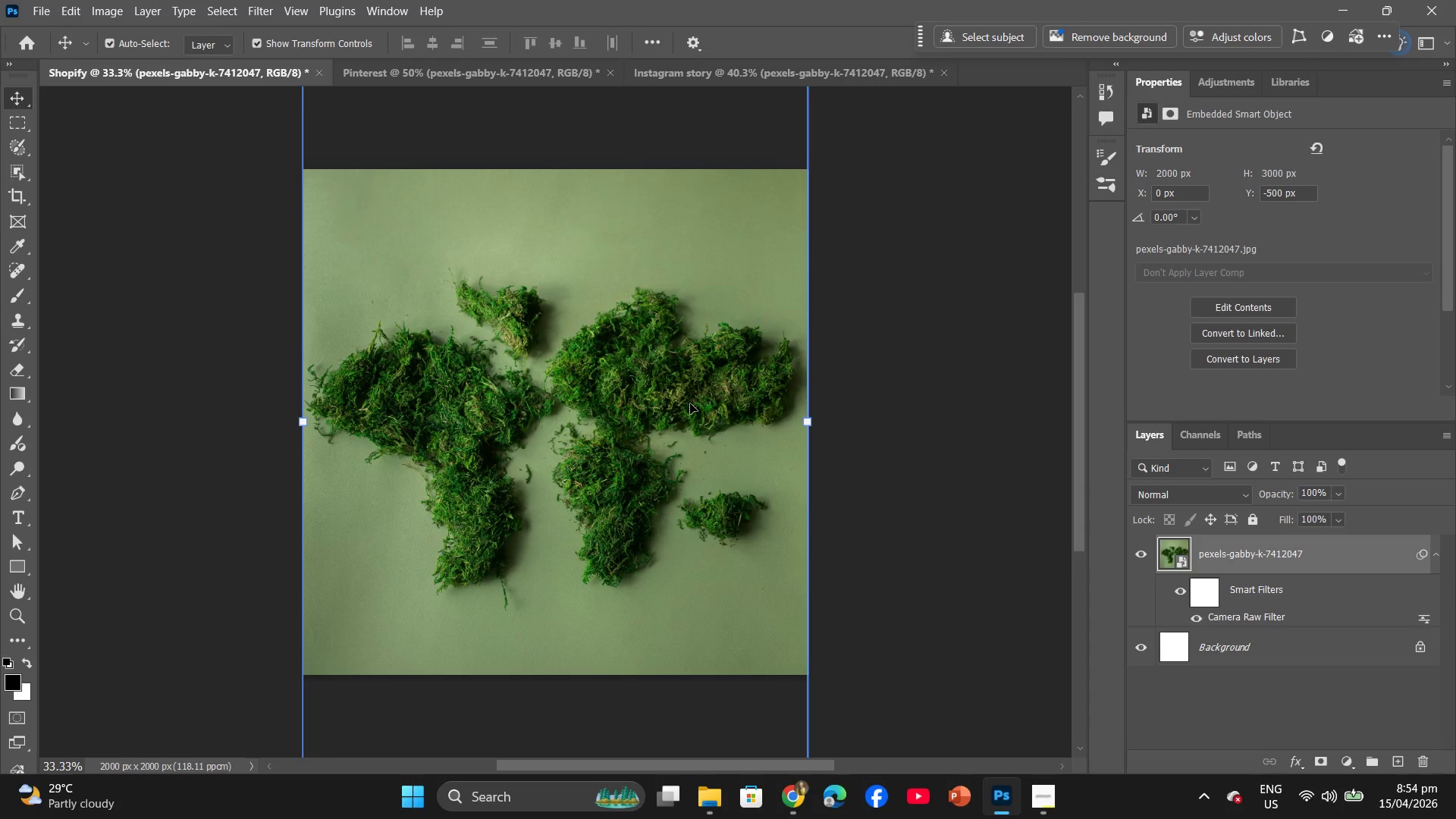 
wait(17.91)
 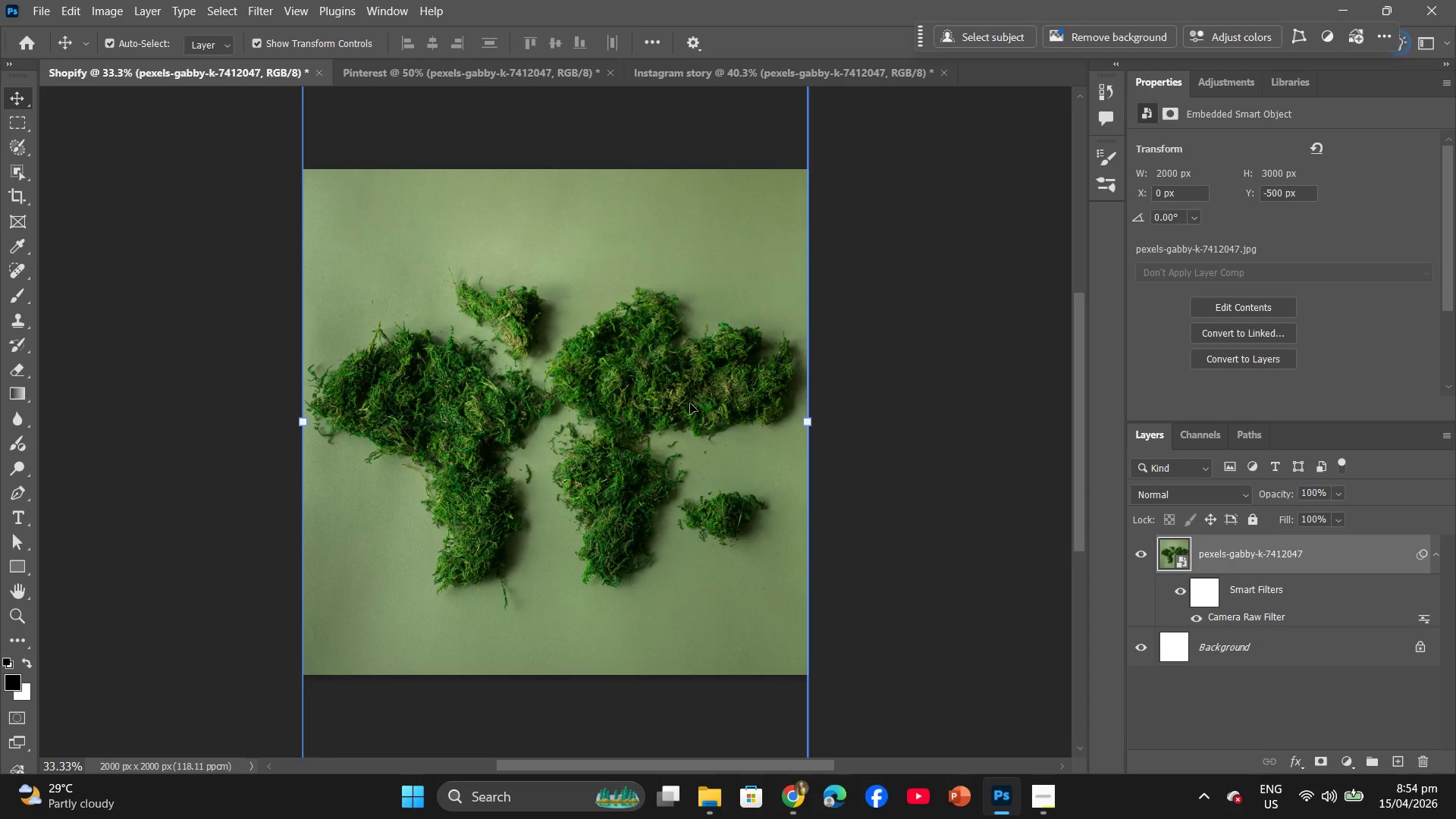 
left_click([49, 6])
 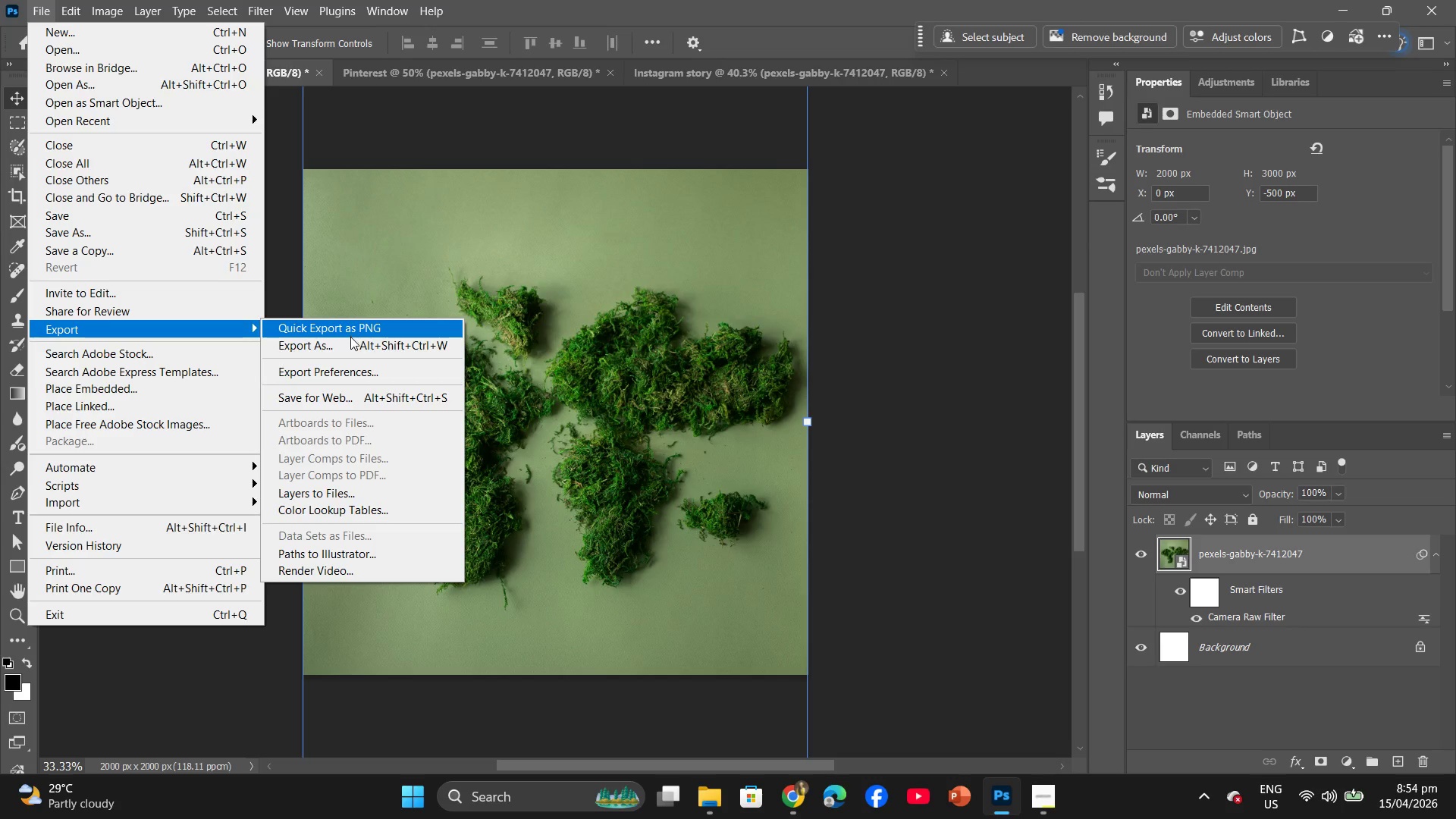 
wait(6.12)
 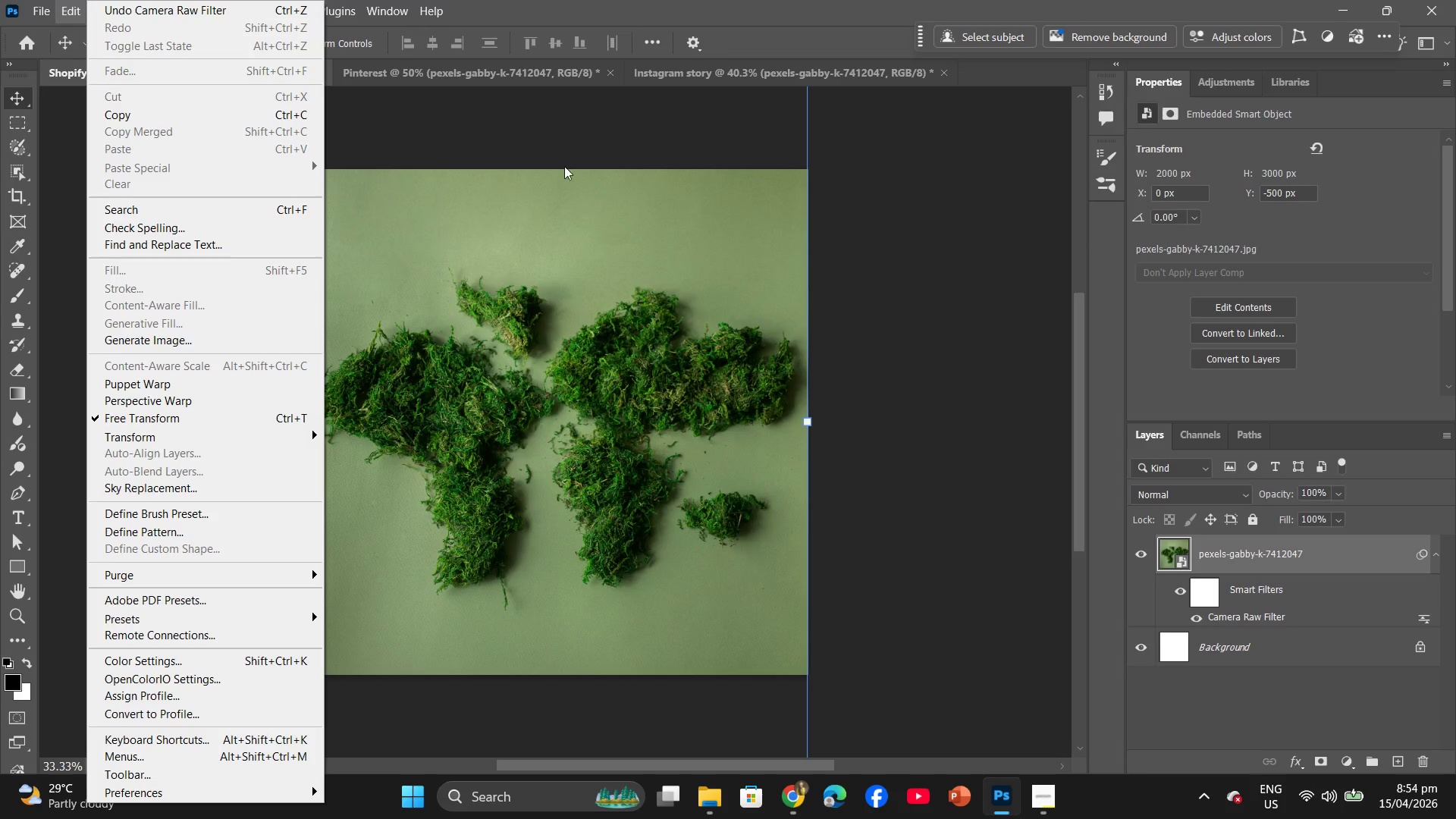 
left_click([351, 341])
 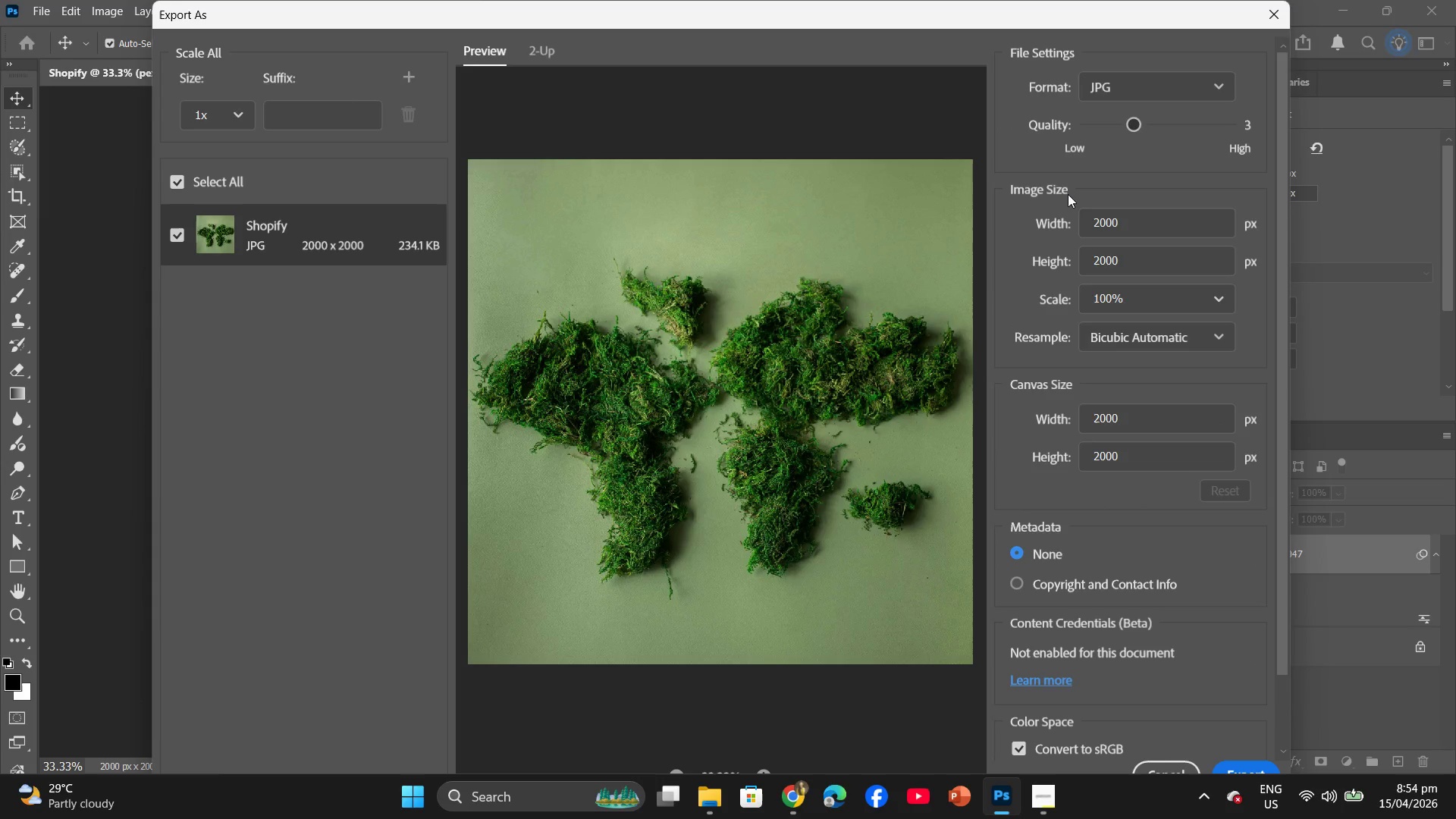 
wait(6.89)
 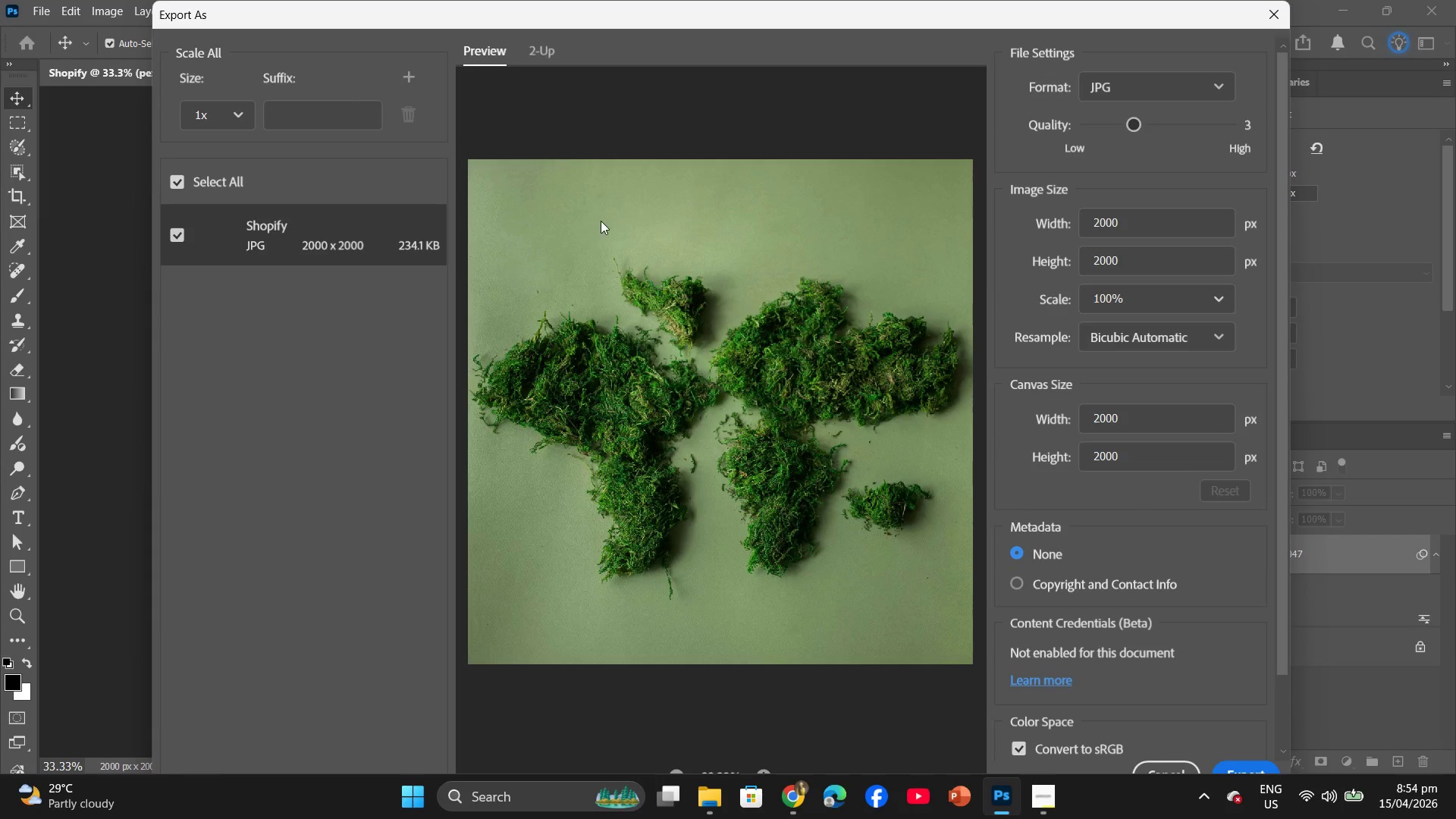 
left_click_drag(start_coordinate=[1130, 128], to_coordinate=[1149, 129])
 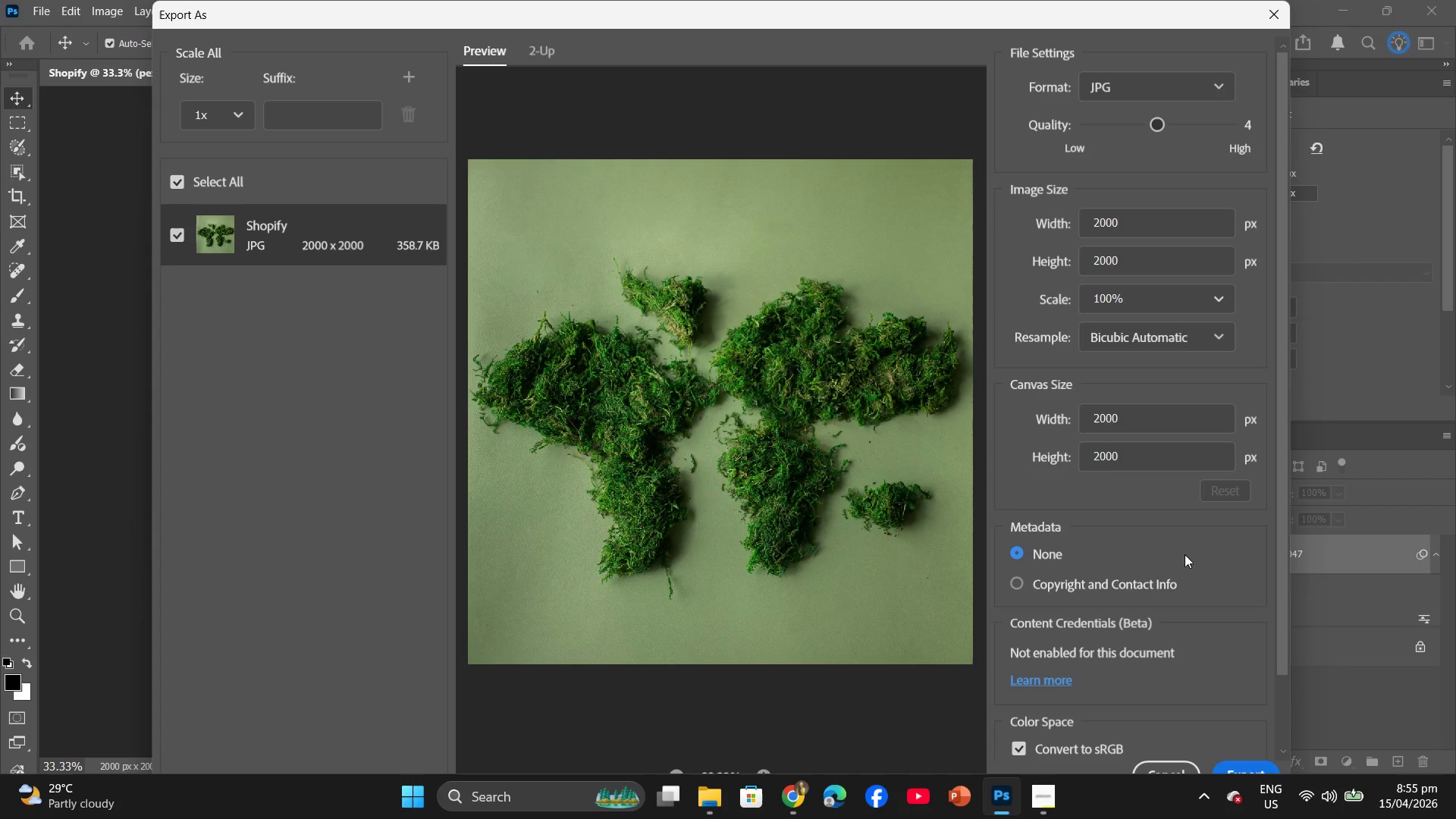 
scroll: coordinate [1143, 557], scroll_direction: down, amount: 4.0
 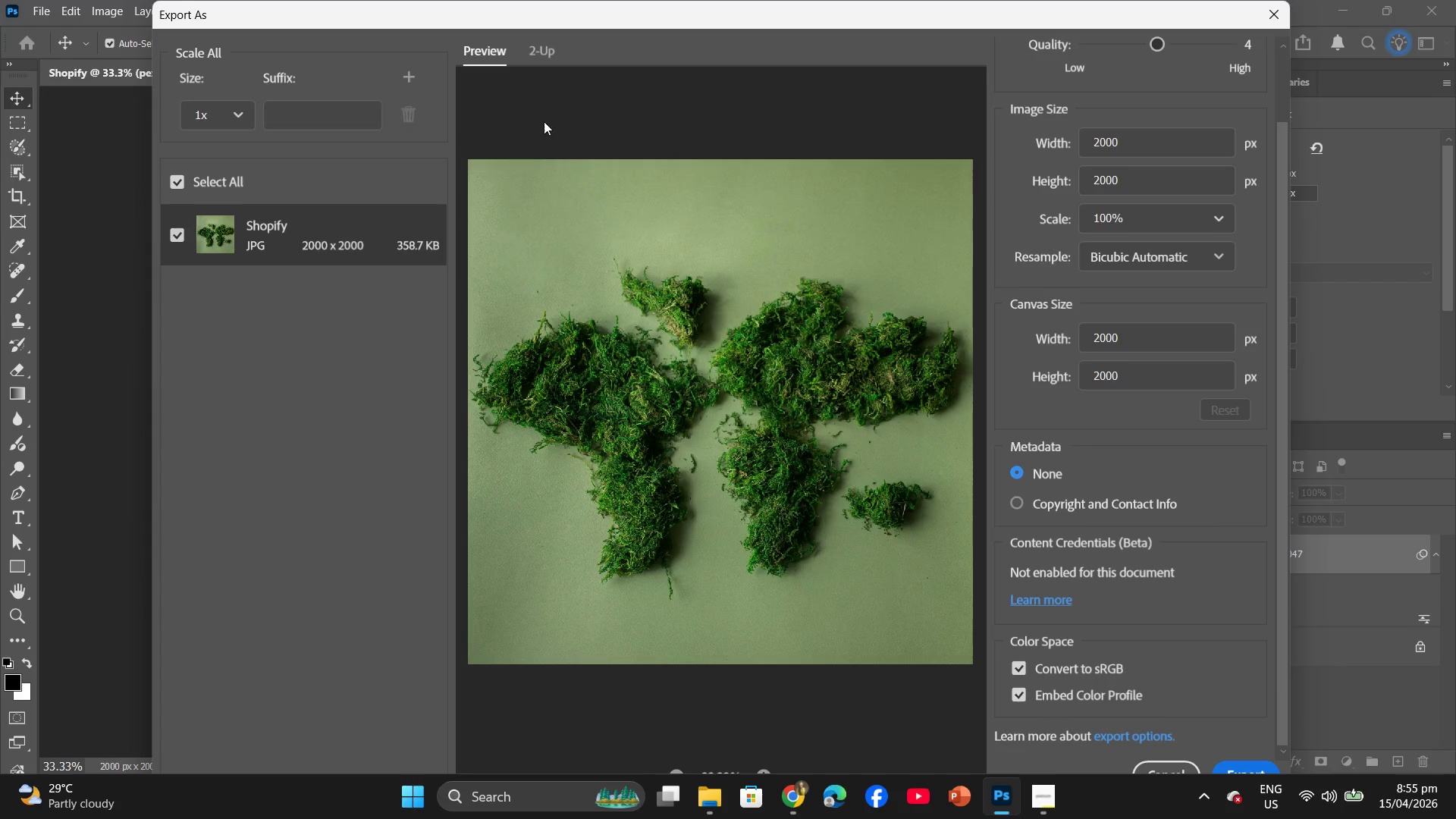 
wait(5.99)
 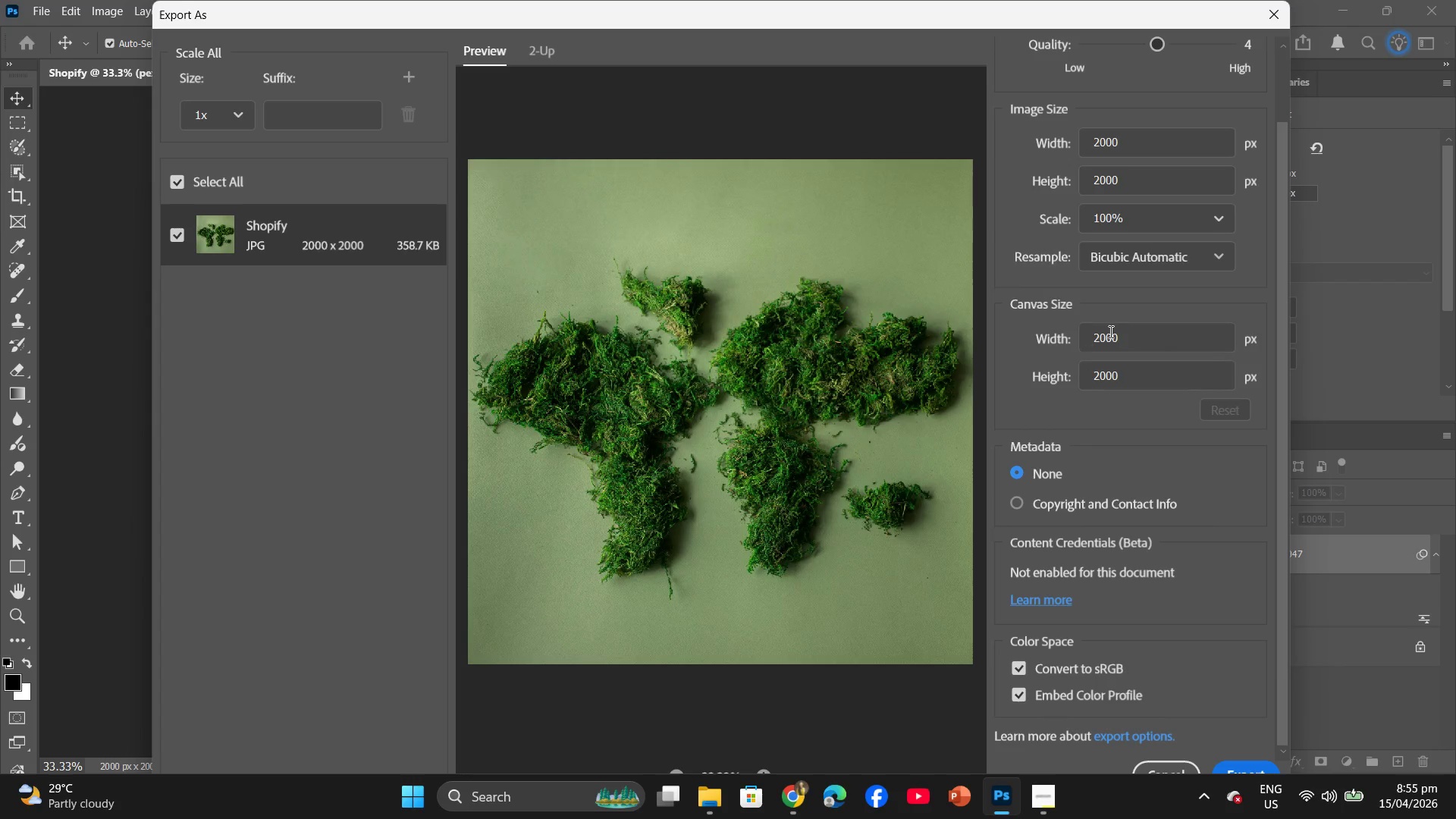 
scroll: coordinate [1163, 291], scroll_direction: up, amount: 3.0
 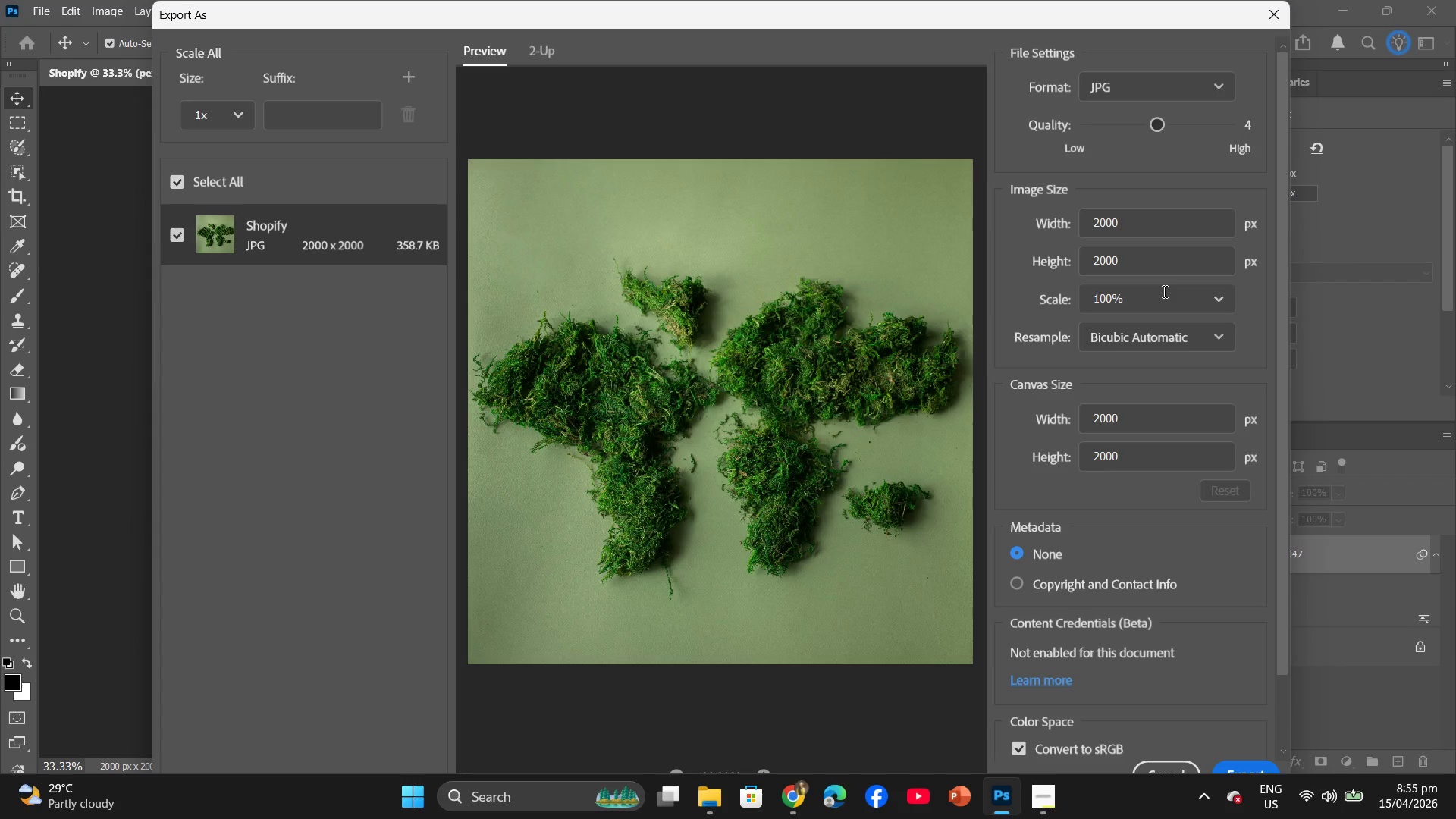 
scroll: coordinate [1163, 291], scroll_direction: down, amount: 4.0
 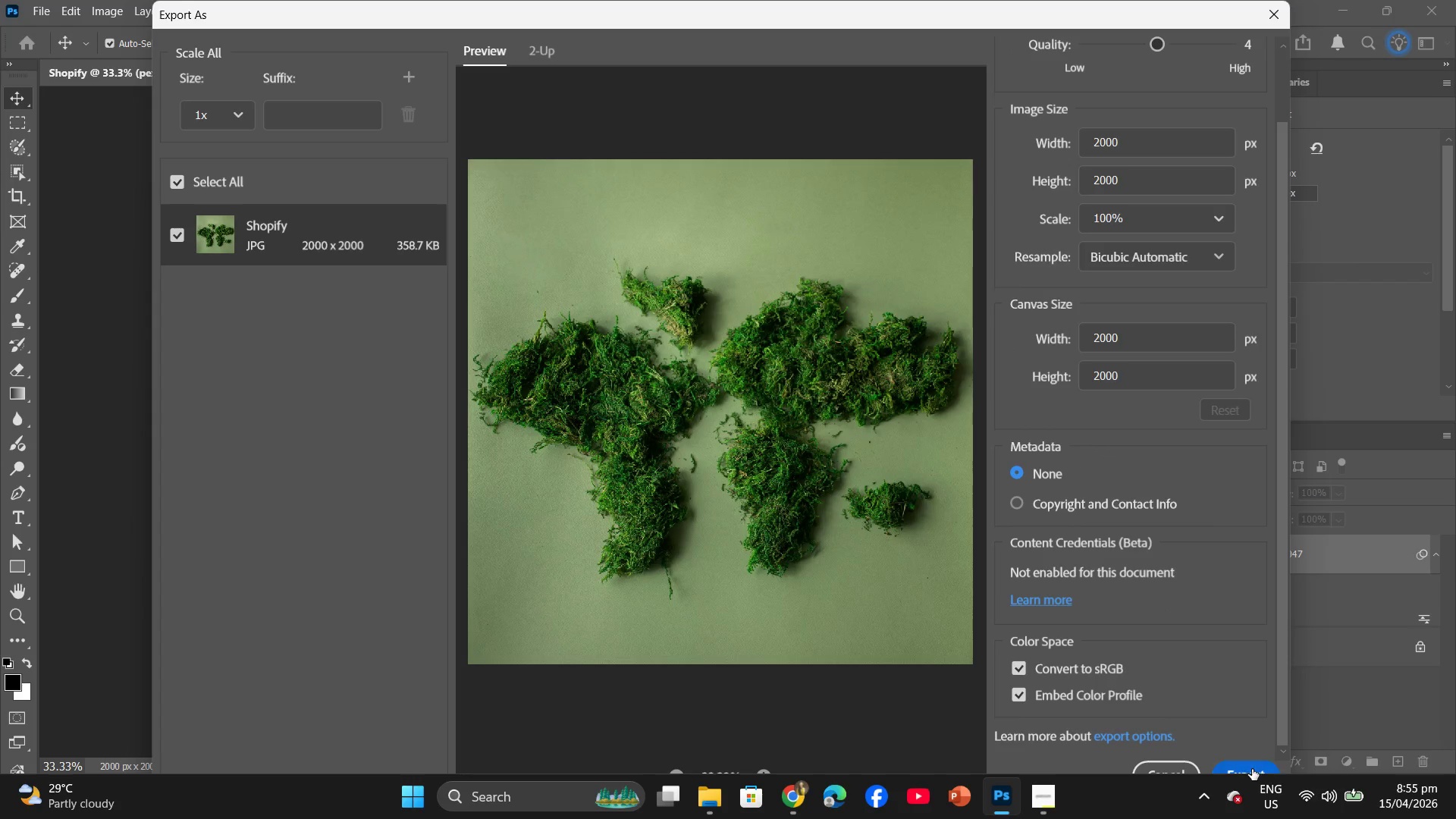 
left_click([1252, 769])
 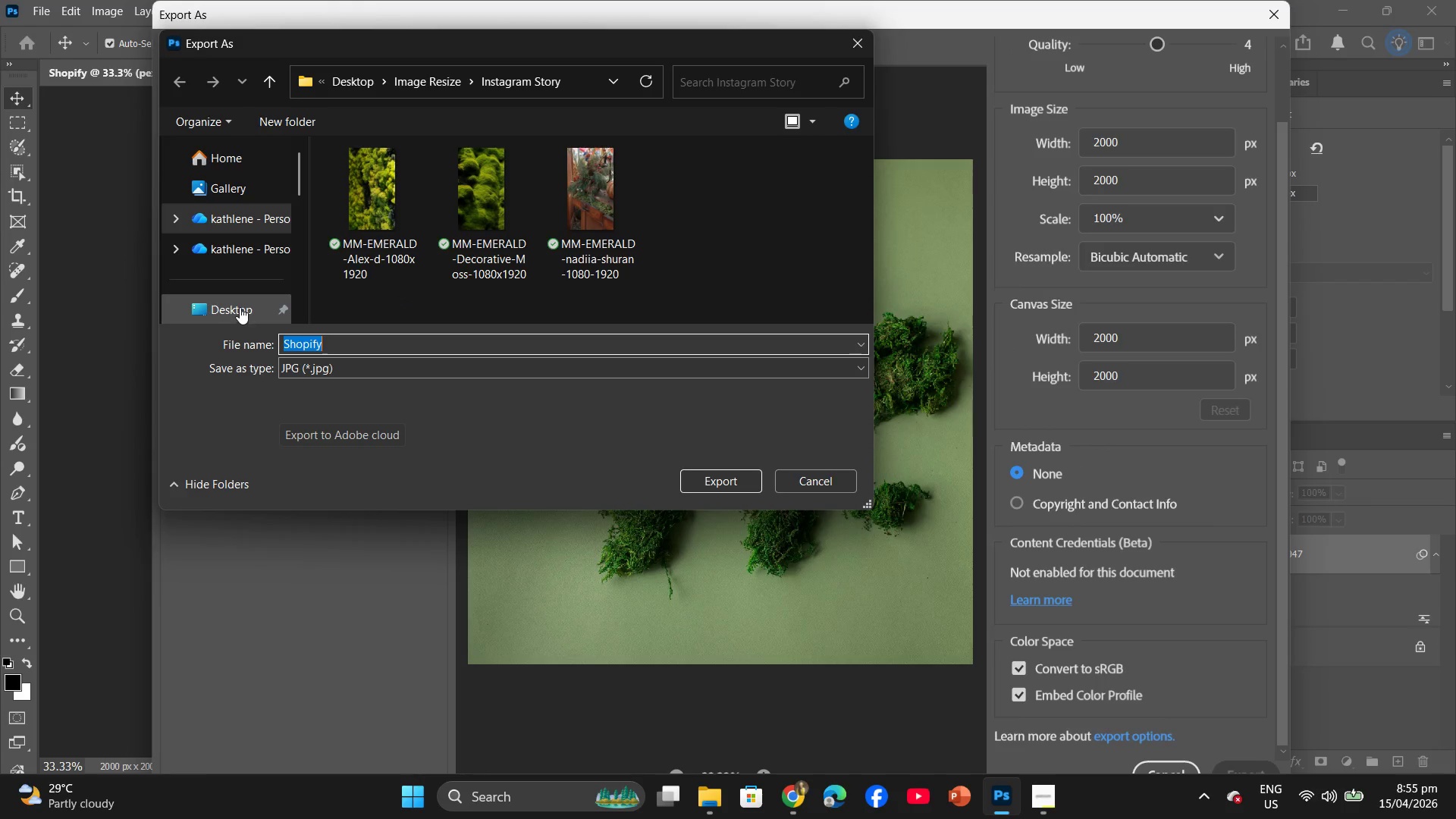 
scroll: coordinate [247, 228], scroll_direction: down, amount: 1.0
 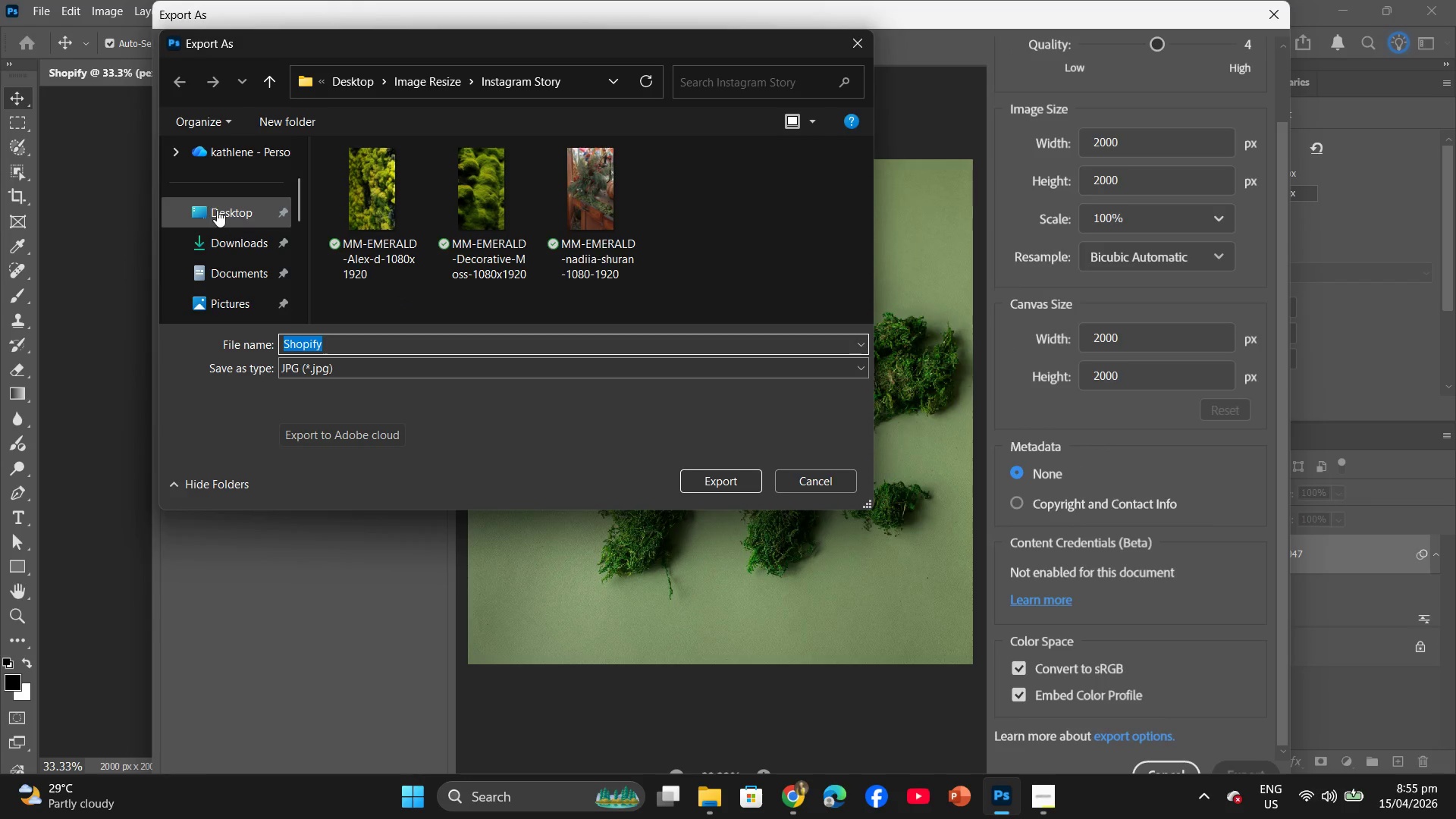 
left_click([216, 209])
 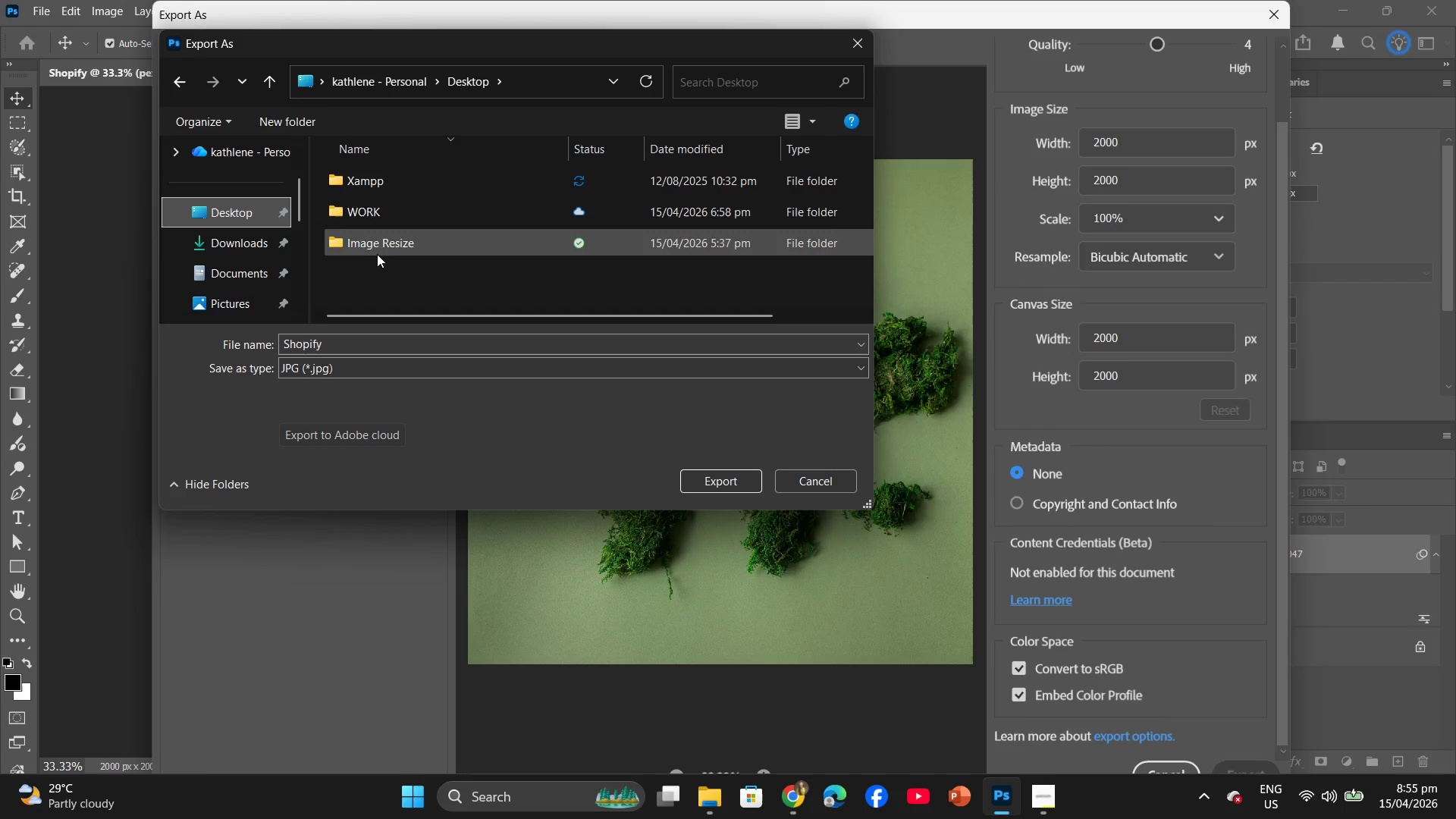 
double_click([378, 249])
 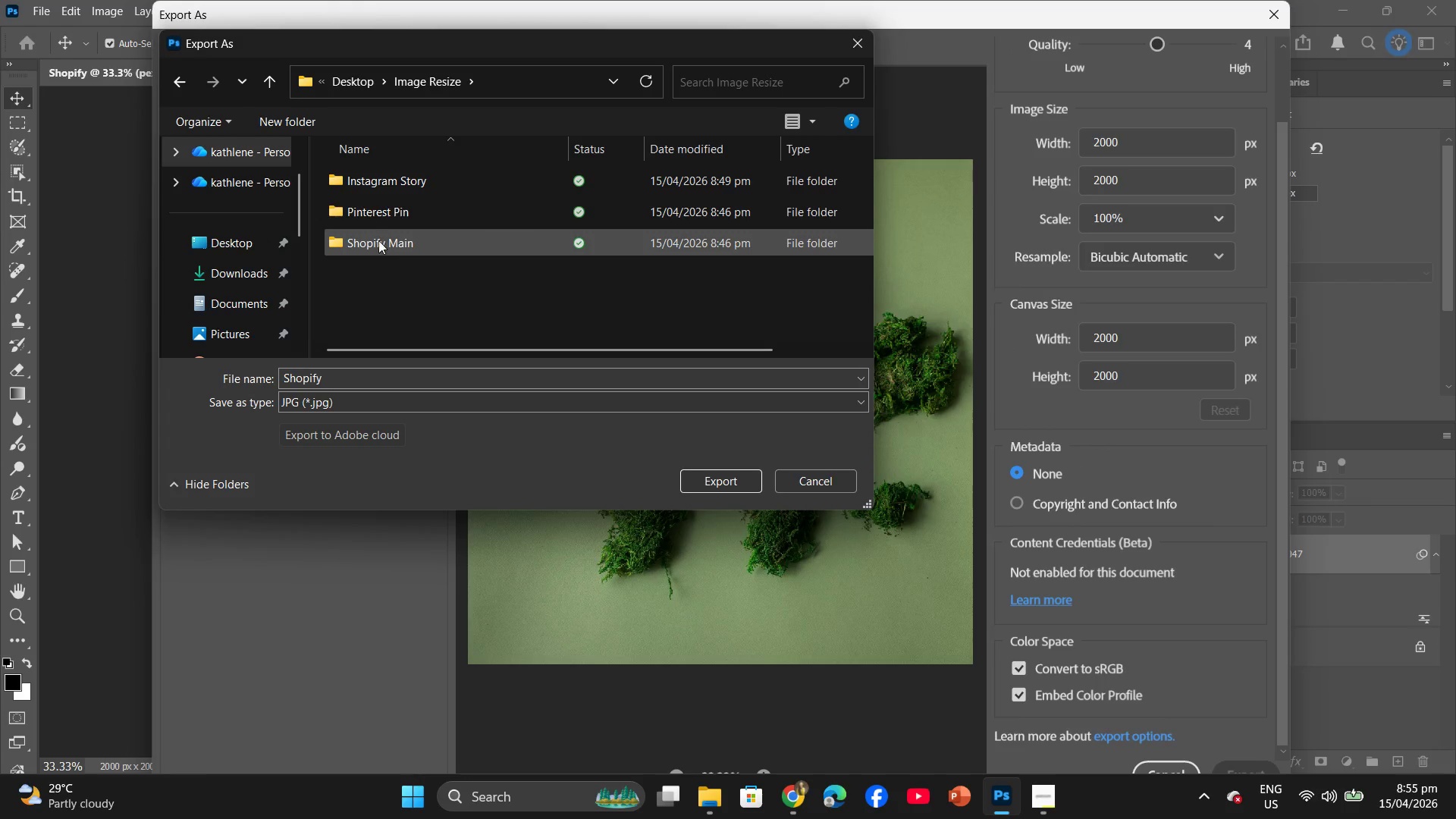 
double_click([378, 240])
 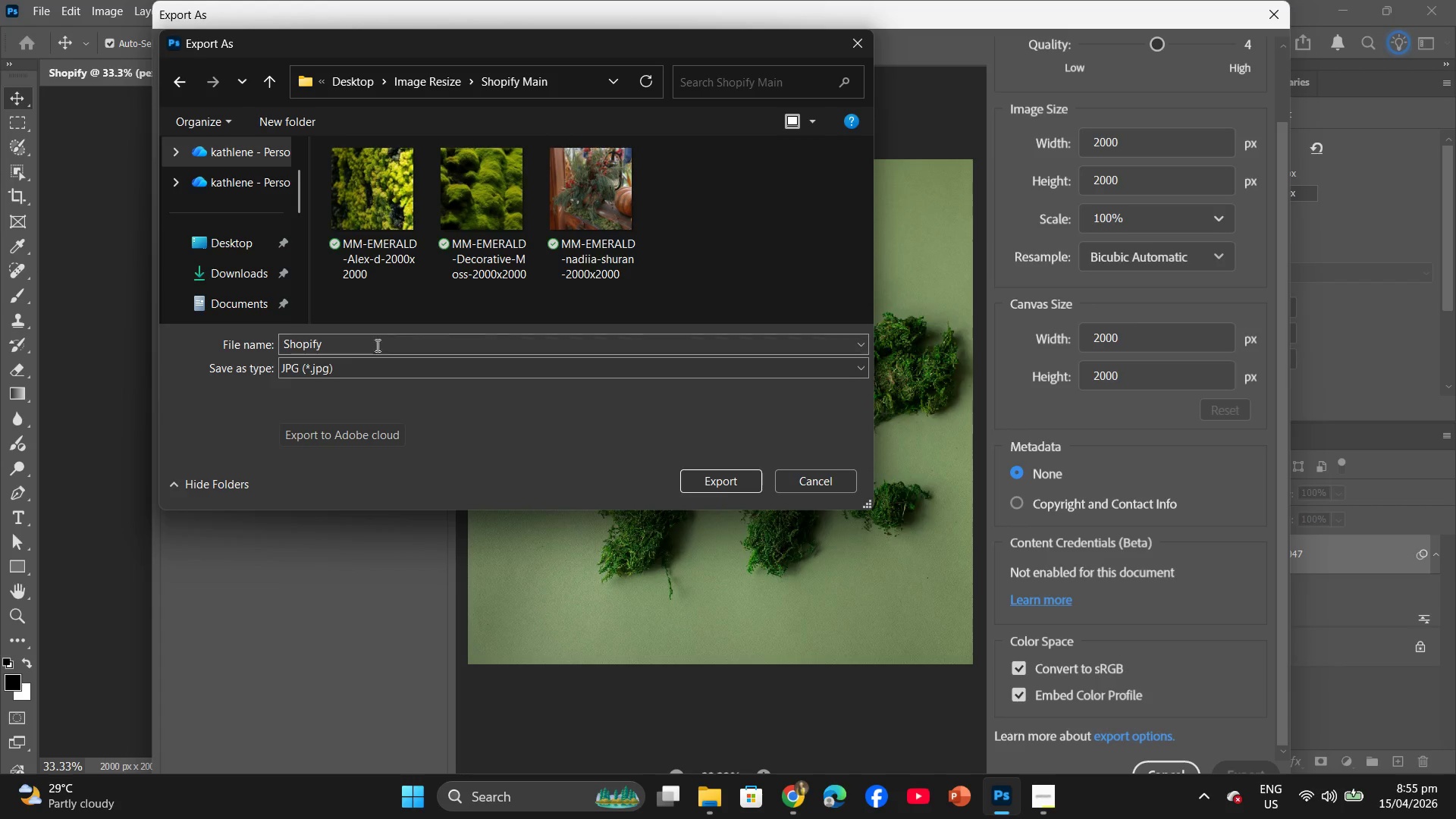 
left_click_drag(start_coordinate=[356, 349], to_coordinate=[284, 353])
 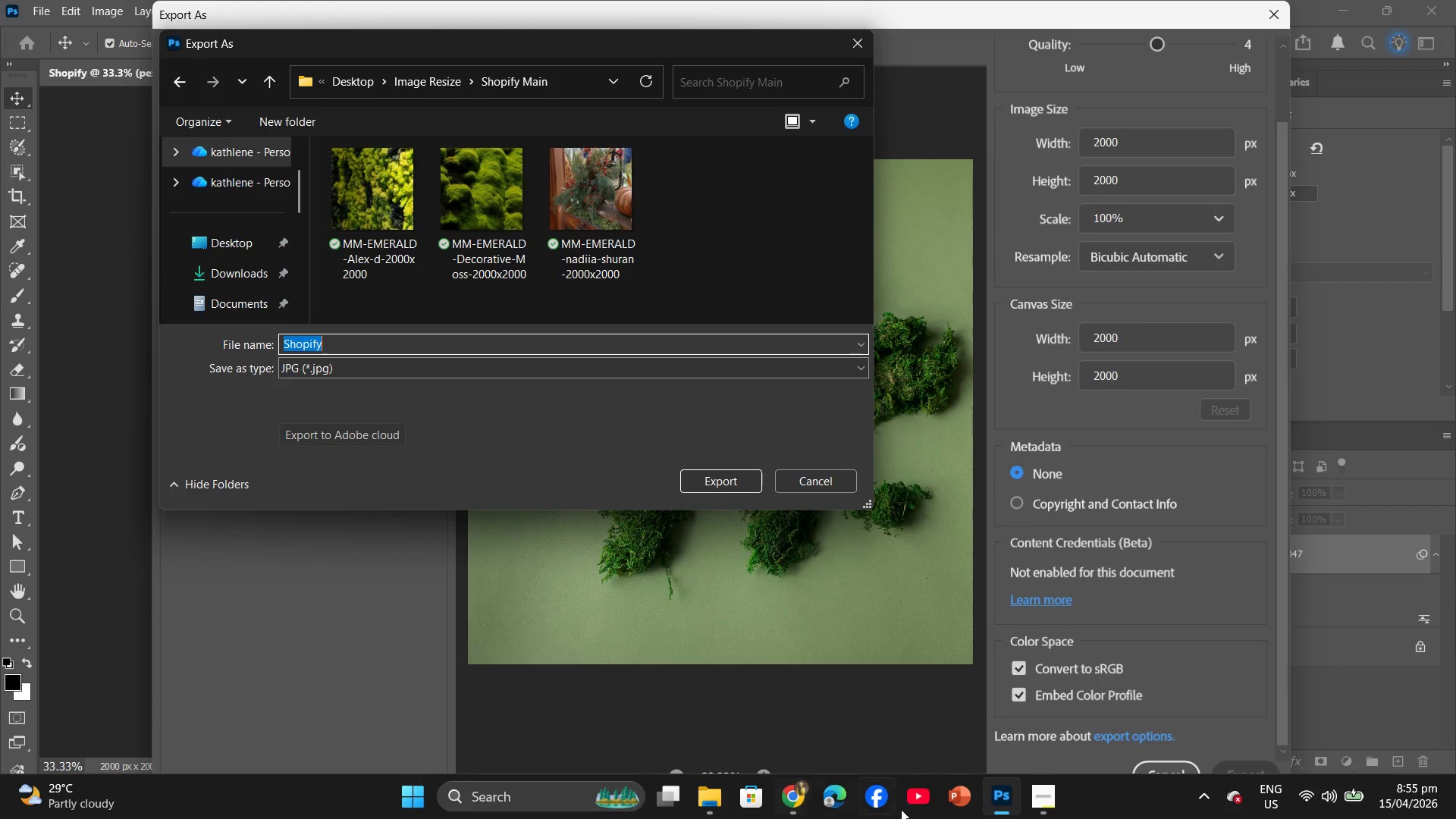 
left_click([1036, 806])